 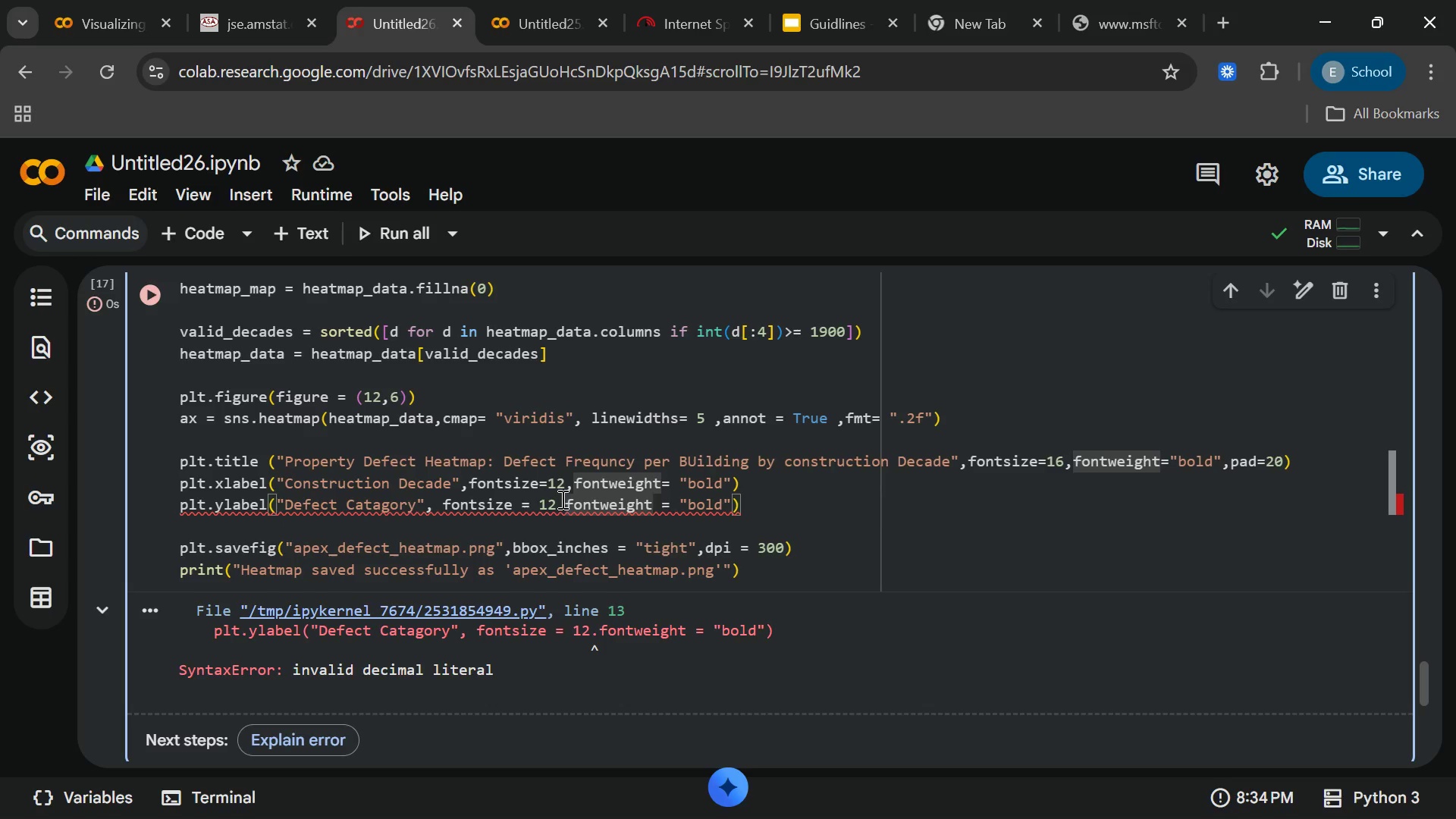 
key(Backspace)
 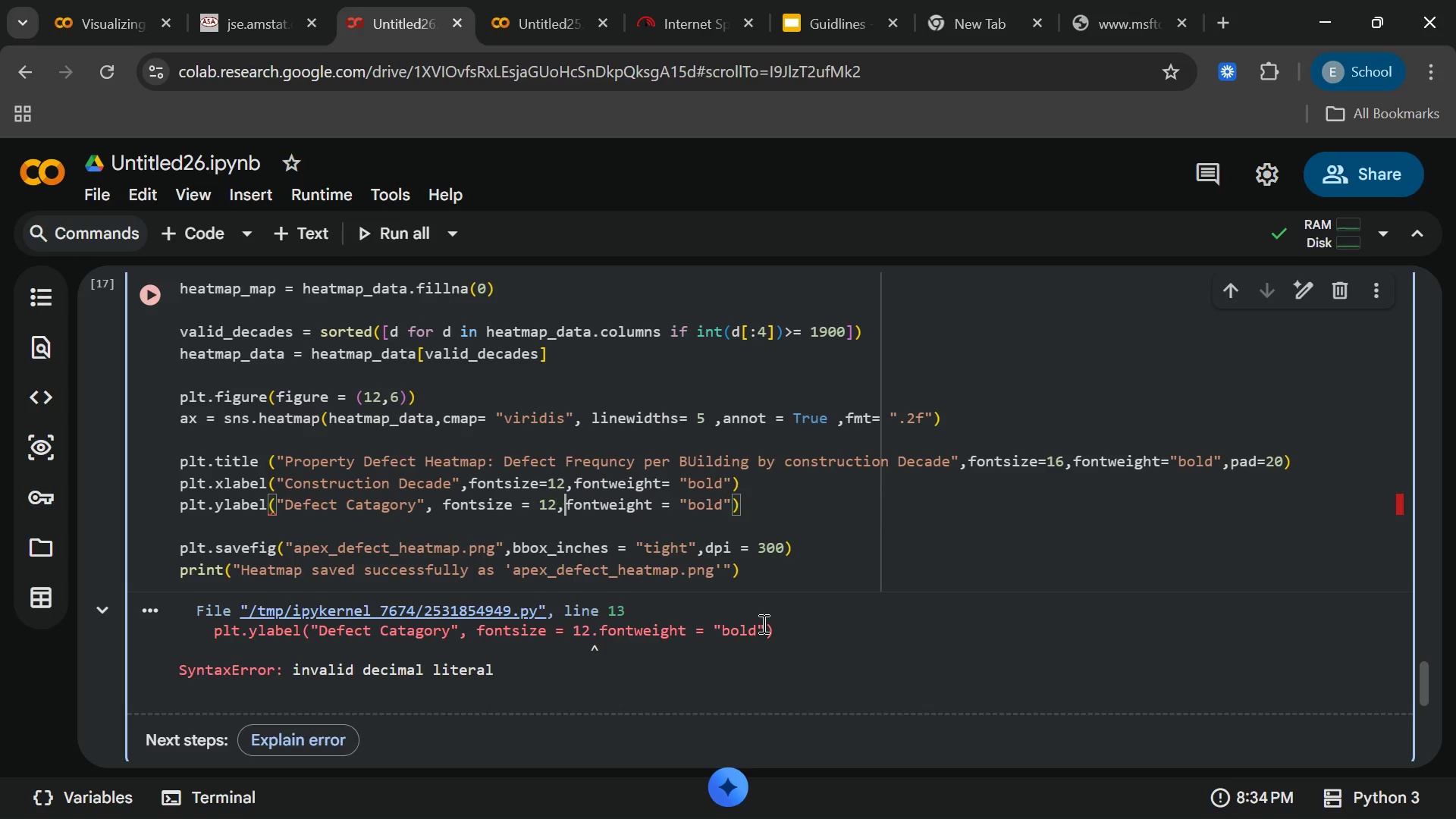 
key(Comma)
 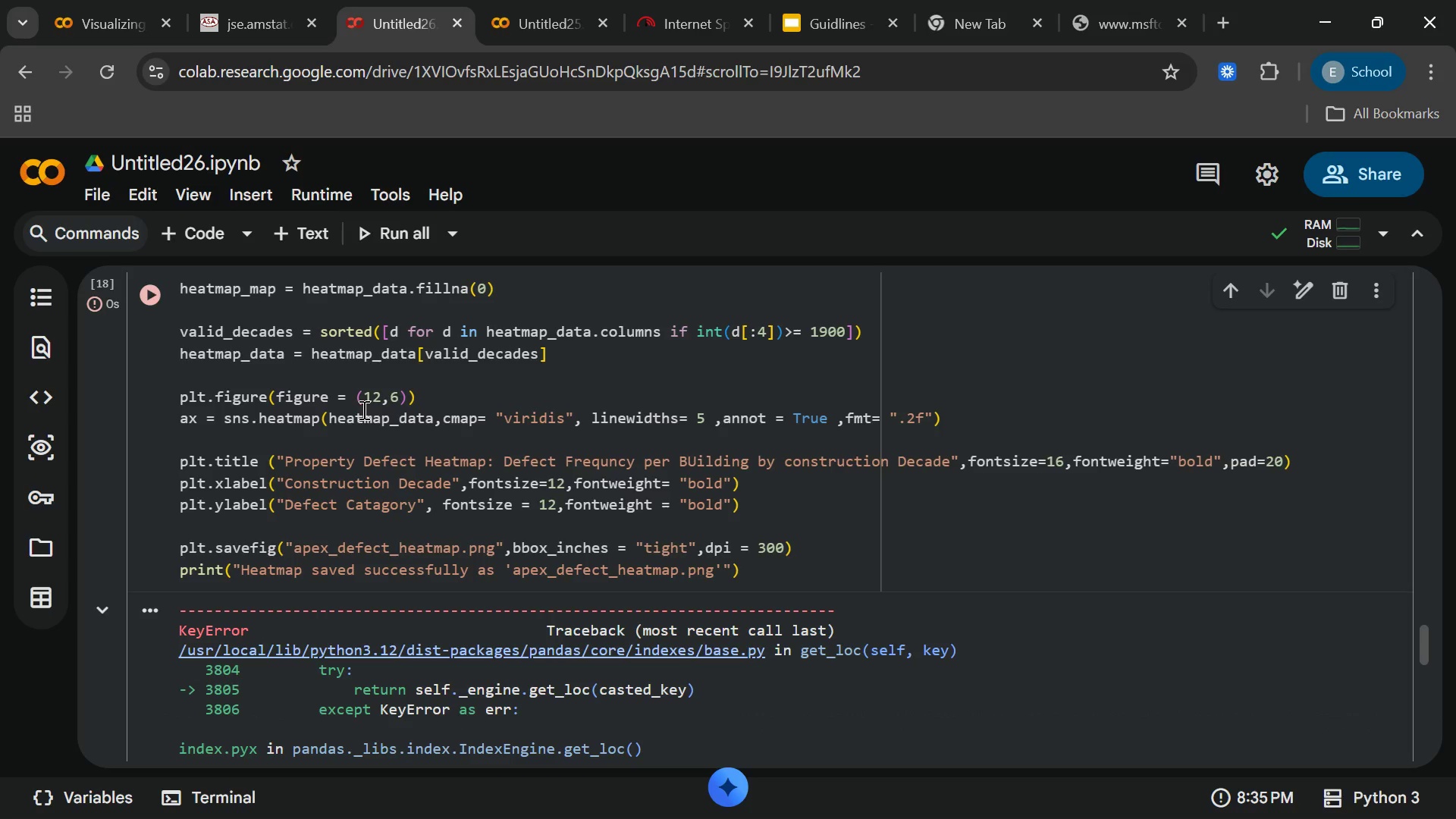 
scroll: coordinate [510, 560], scroll_direction: up, amount: 2.0
 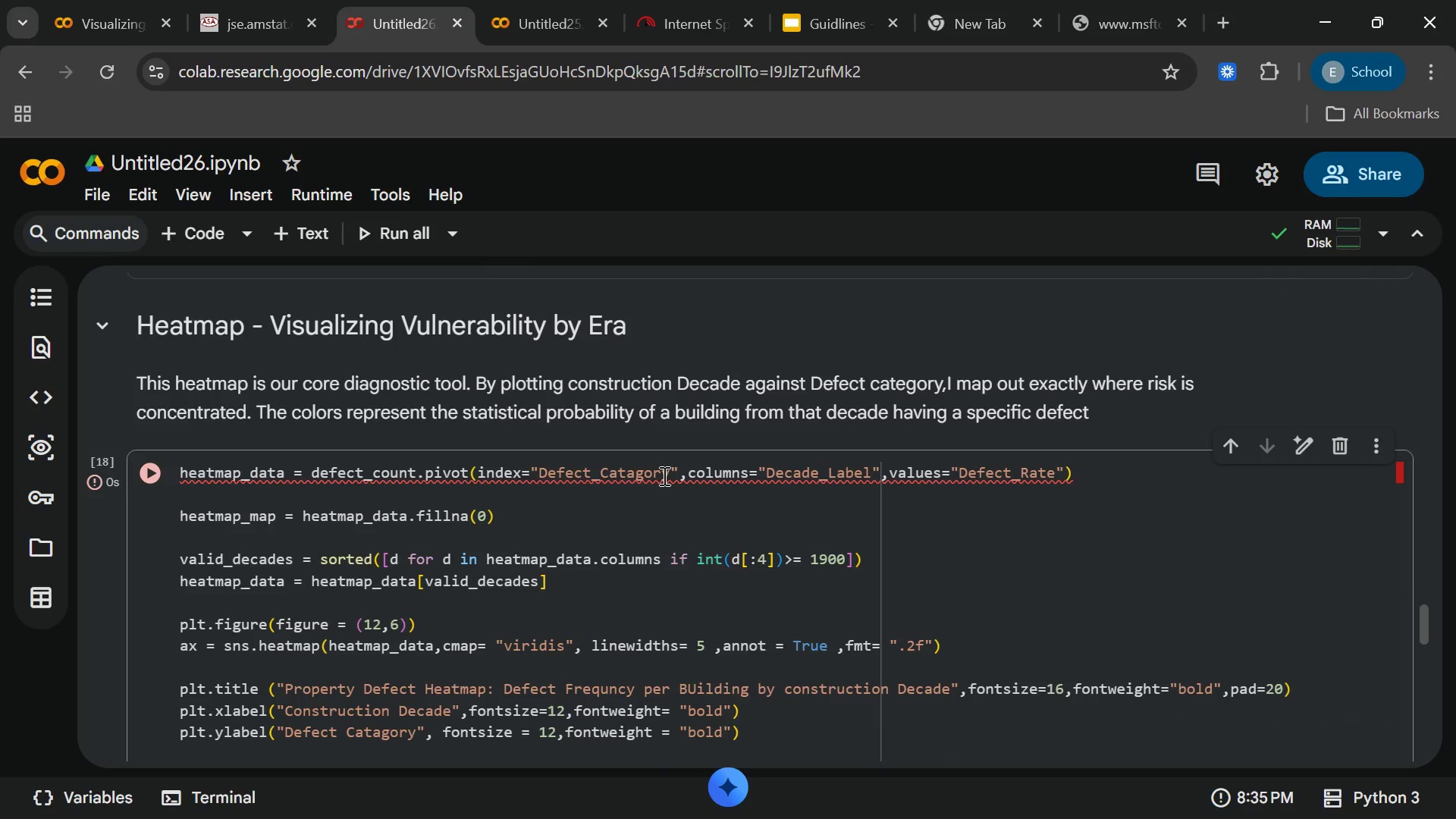 
left_click([663, 475])
 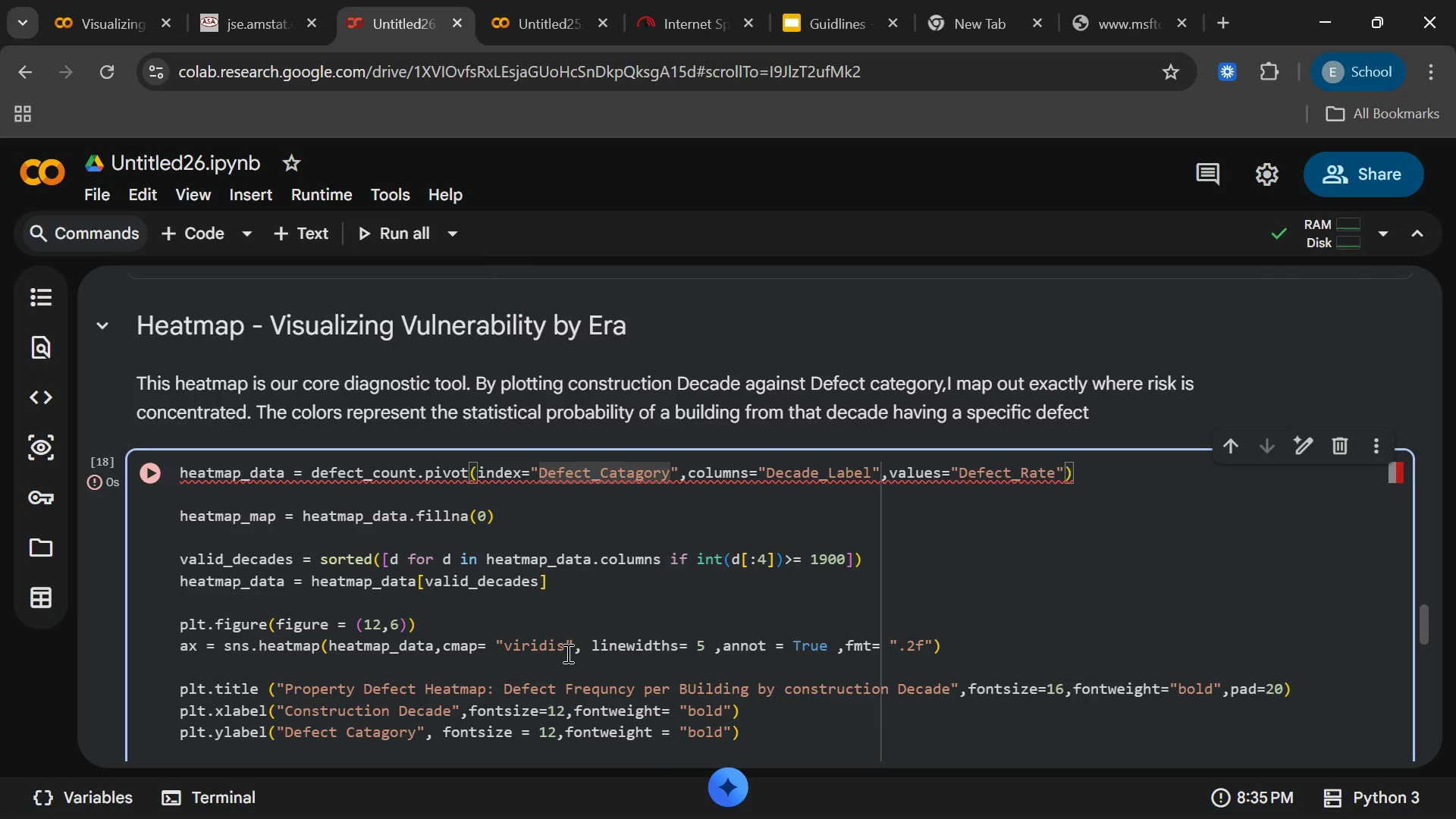 
scroll: coordinate [437, 645], scroll_direction: down, amount: 6.0
 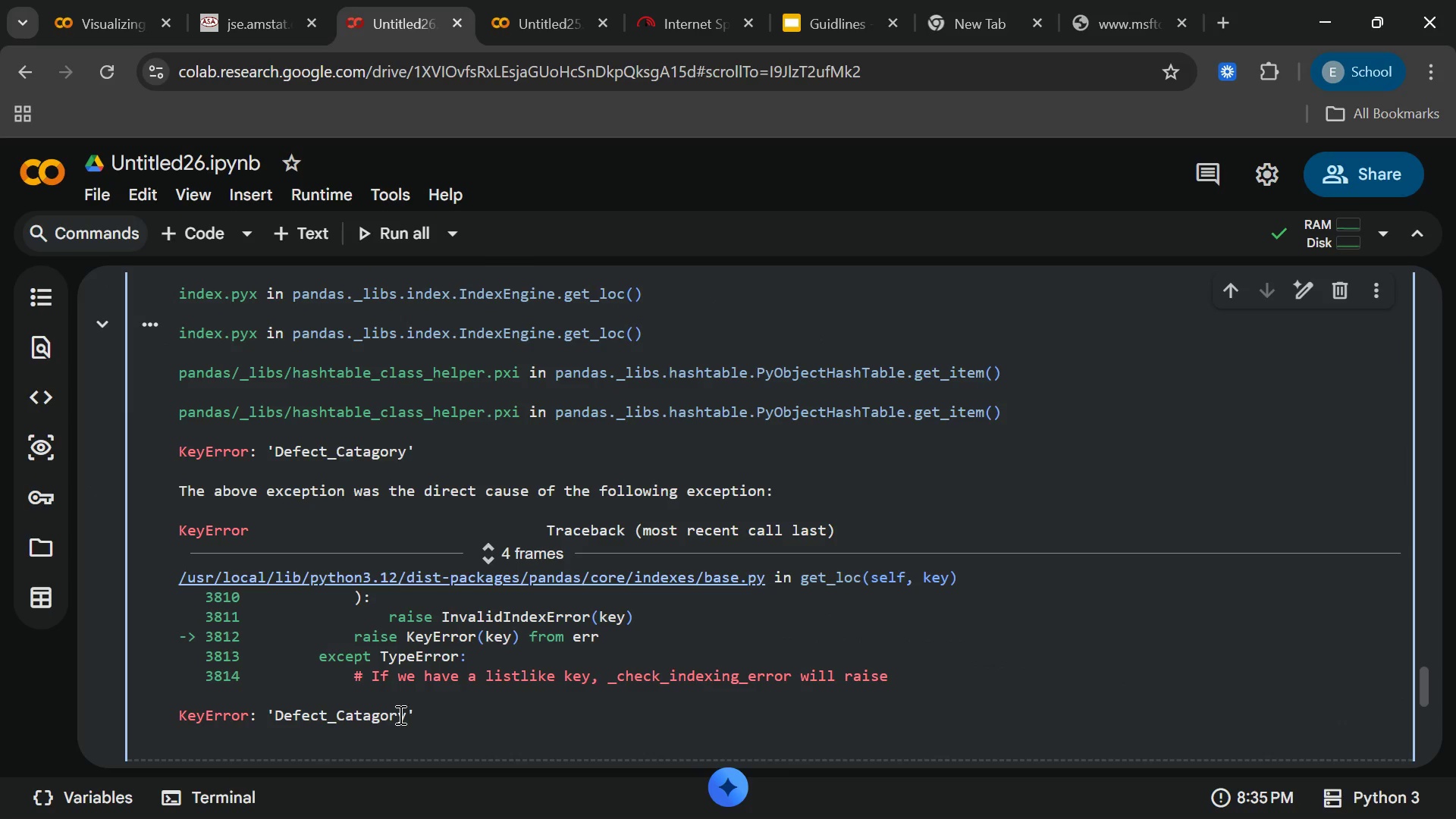 
scroll: coordinate [424, 704], scroll_direction: up, amount: 6.0
 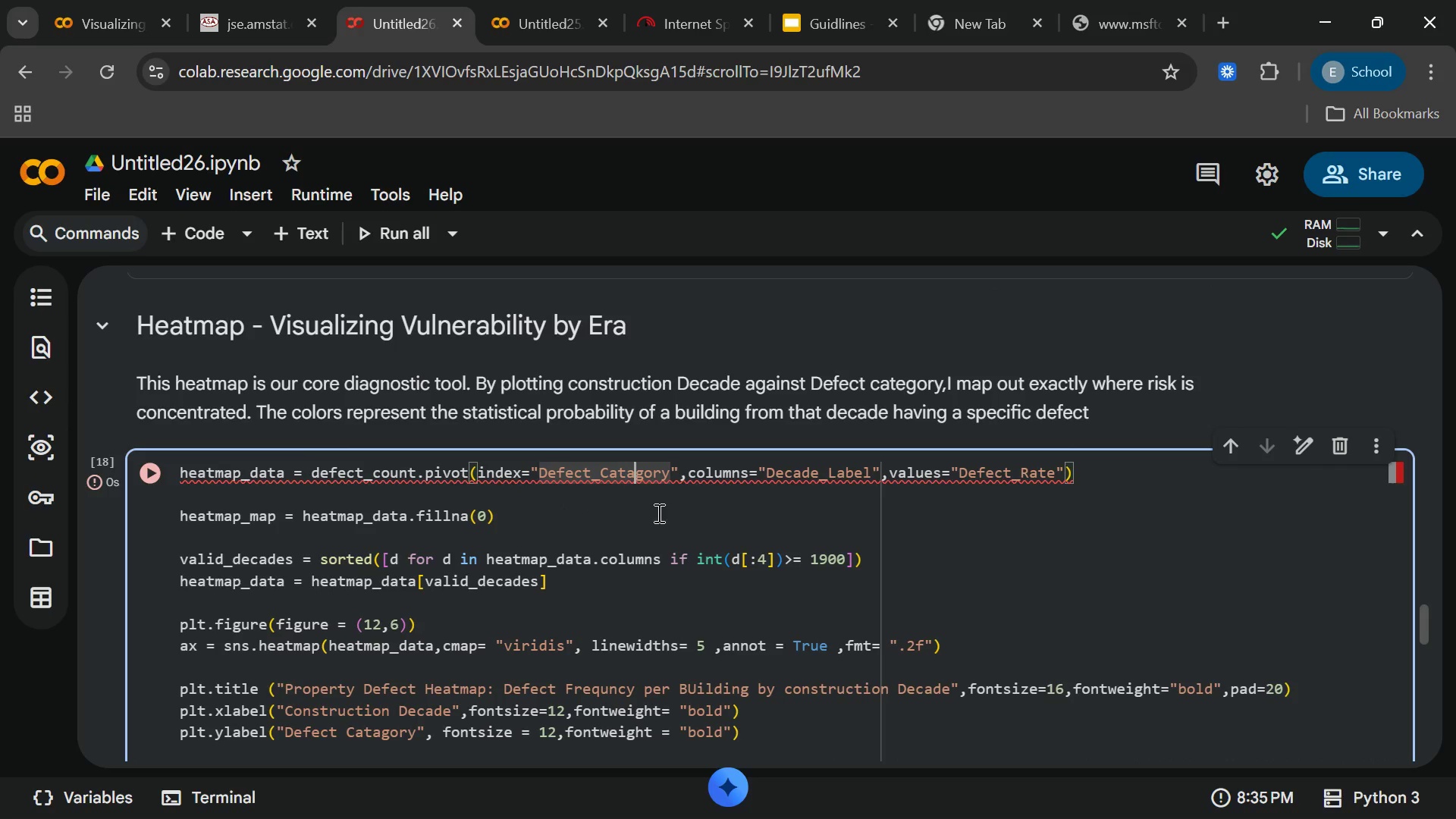 
key(Backspace)
 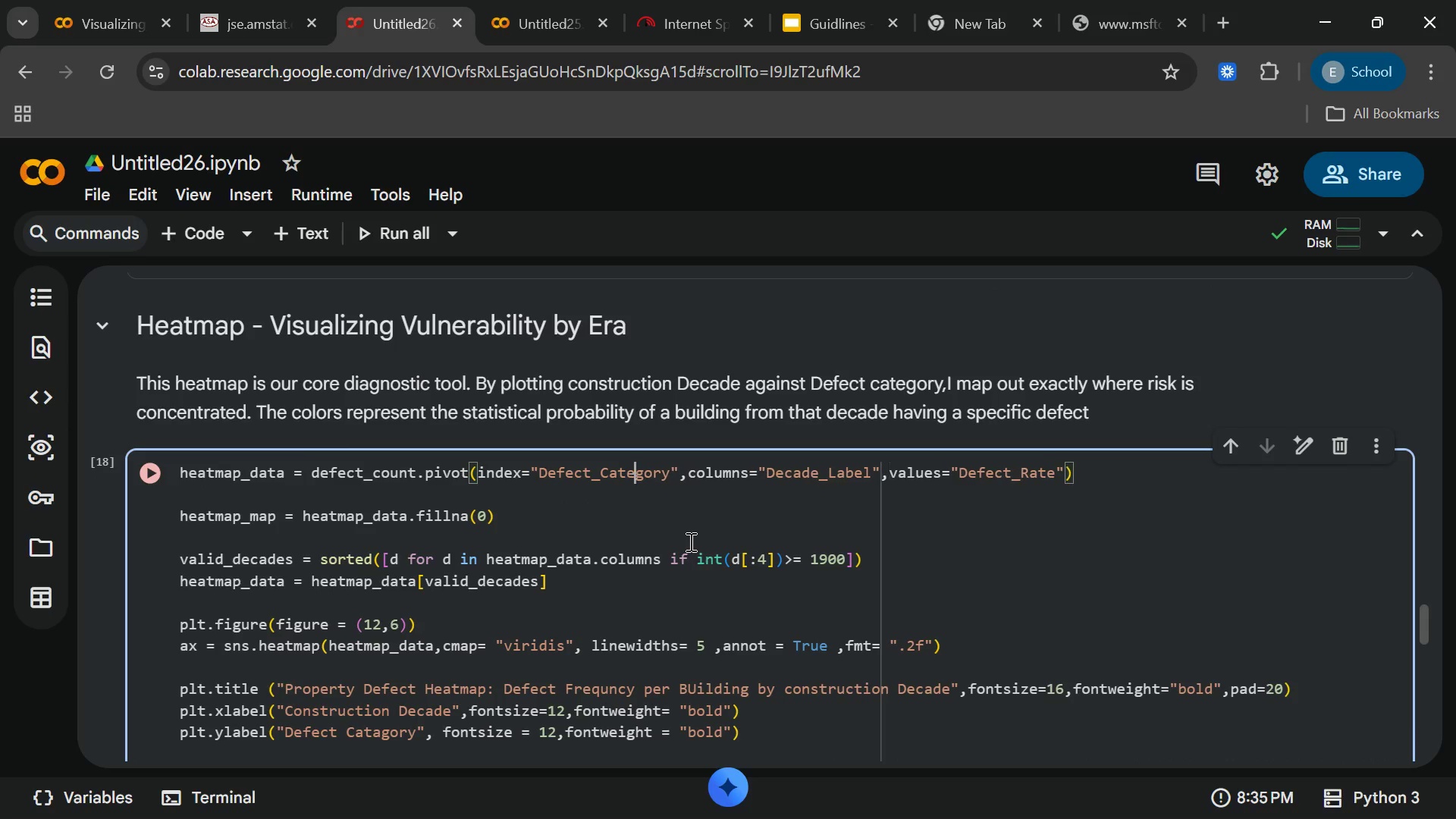 
key(E)
 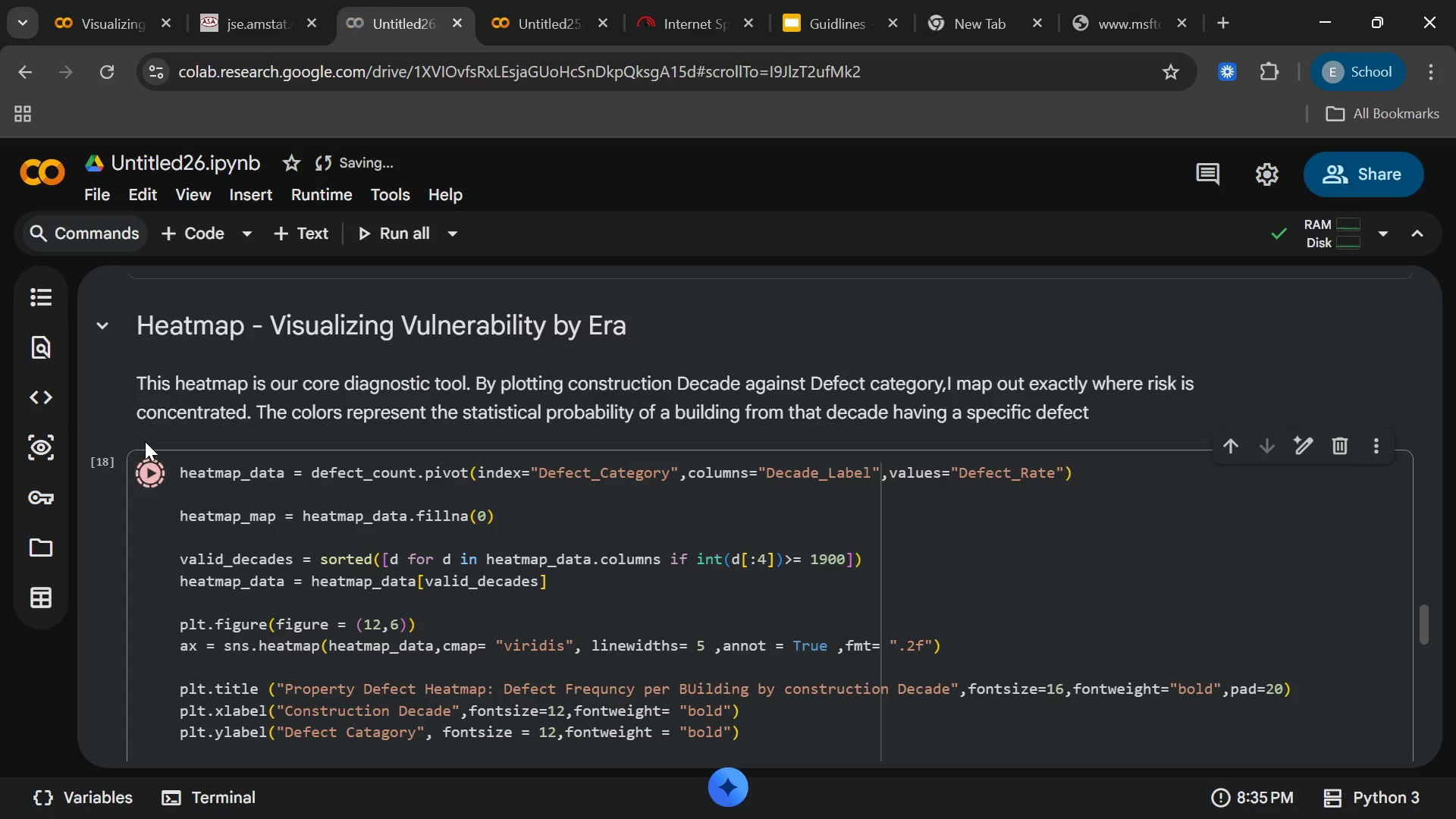 
wait(5.62)
 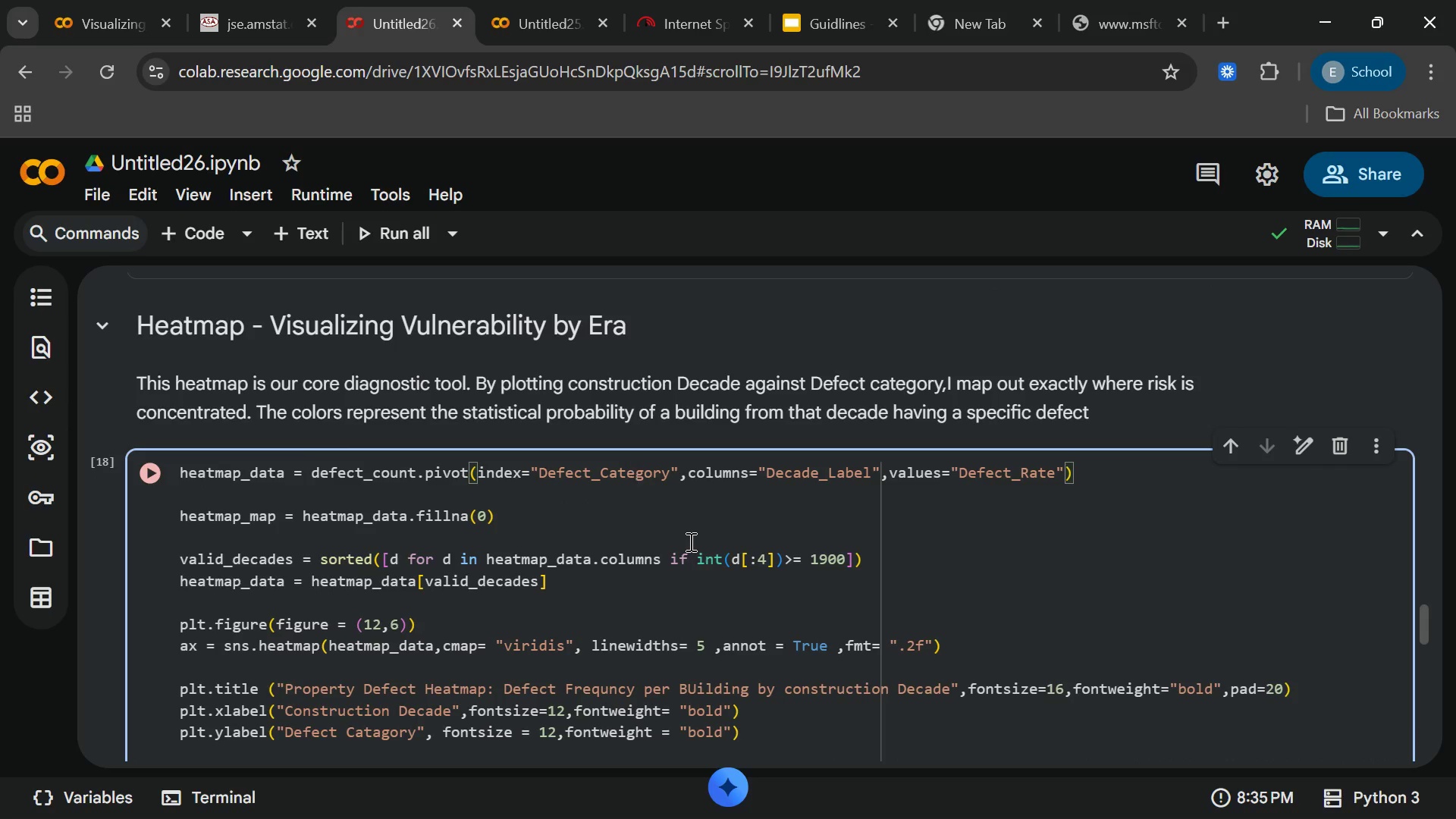 
scroll: coordinate [397, 610], scroll_direction: down, amount: 7.0
 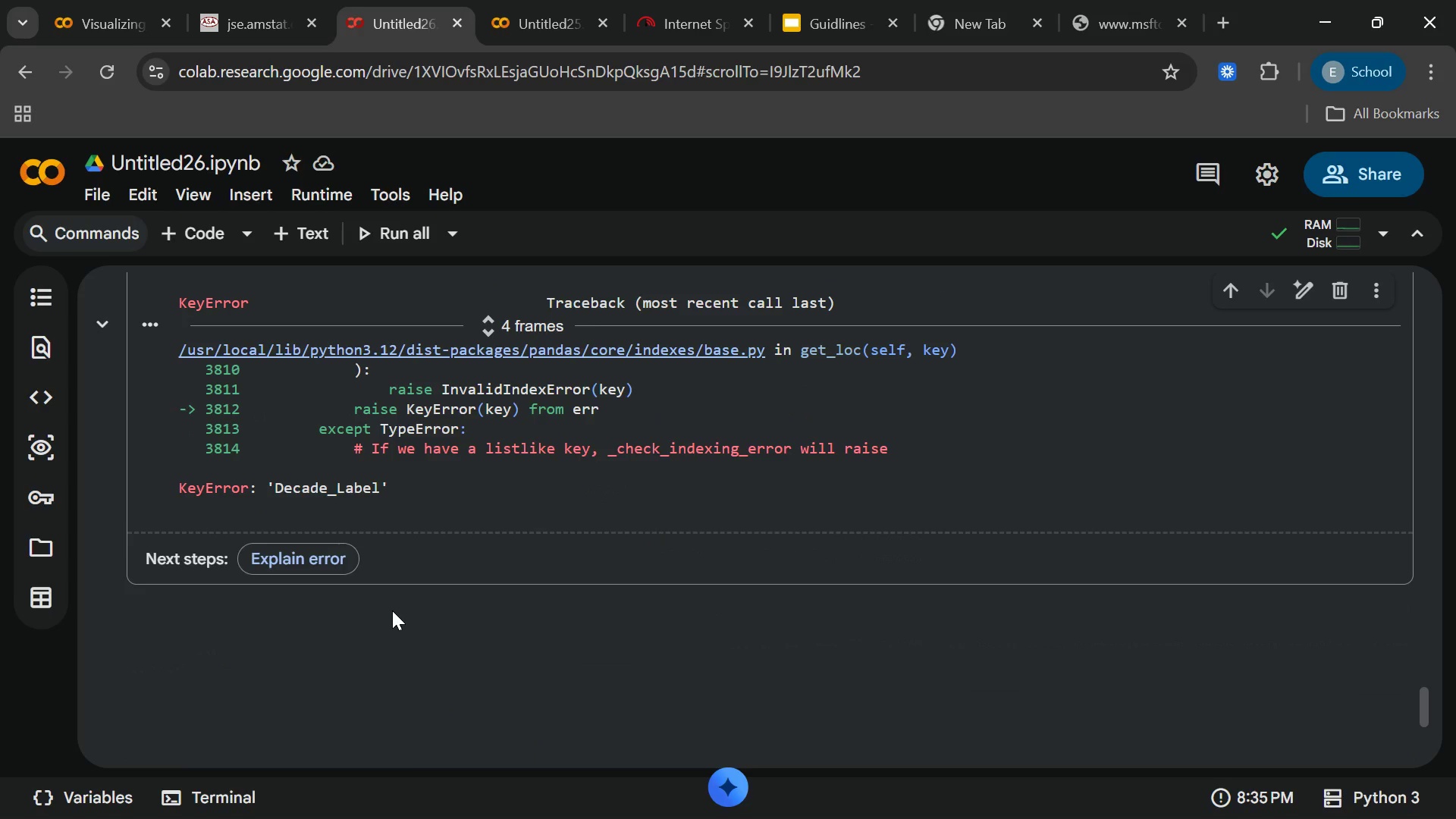 
scroll: coordinate [392, 610], scroll_direction: none, amount: 0.0
 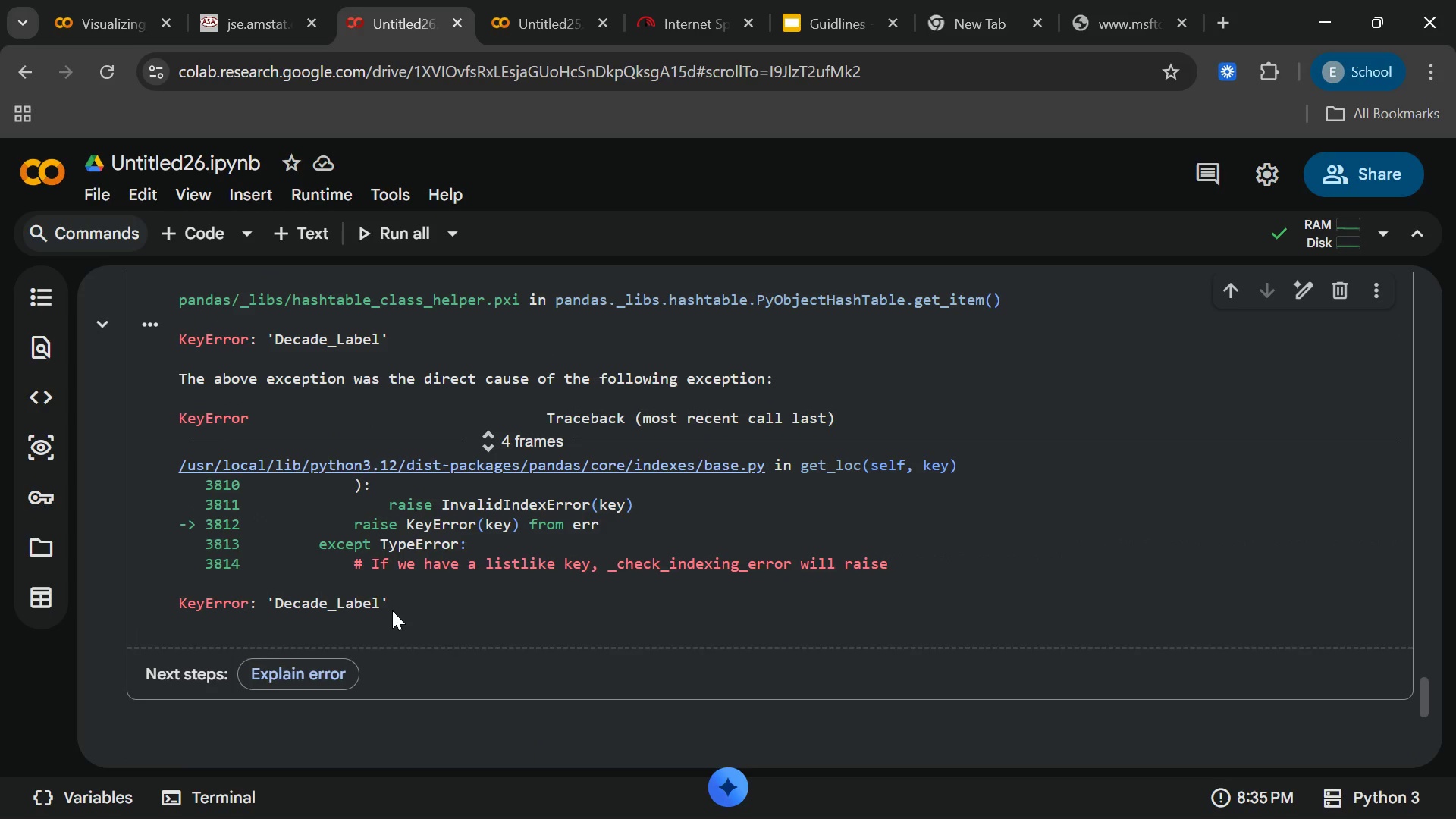 
scroll: coordinate [513, 492], scroll_direction: up, amount: 19.0
 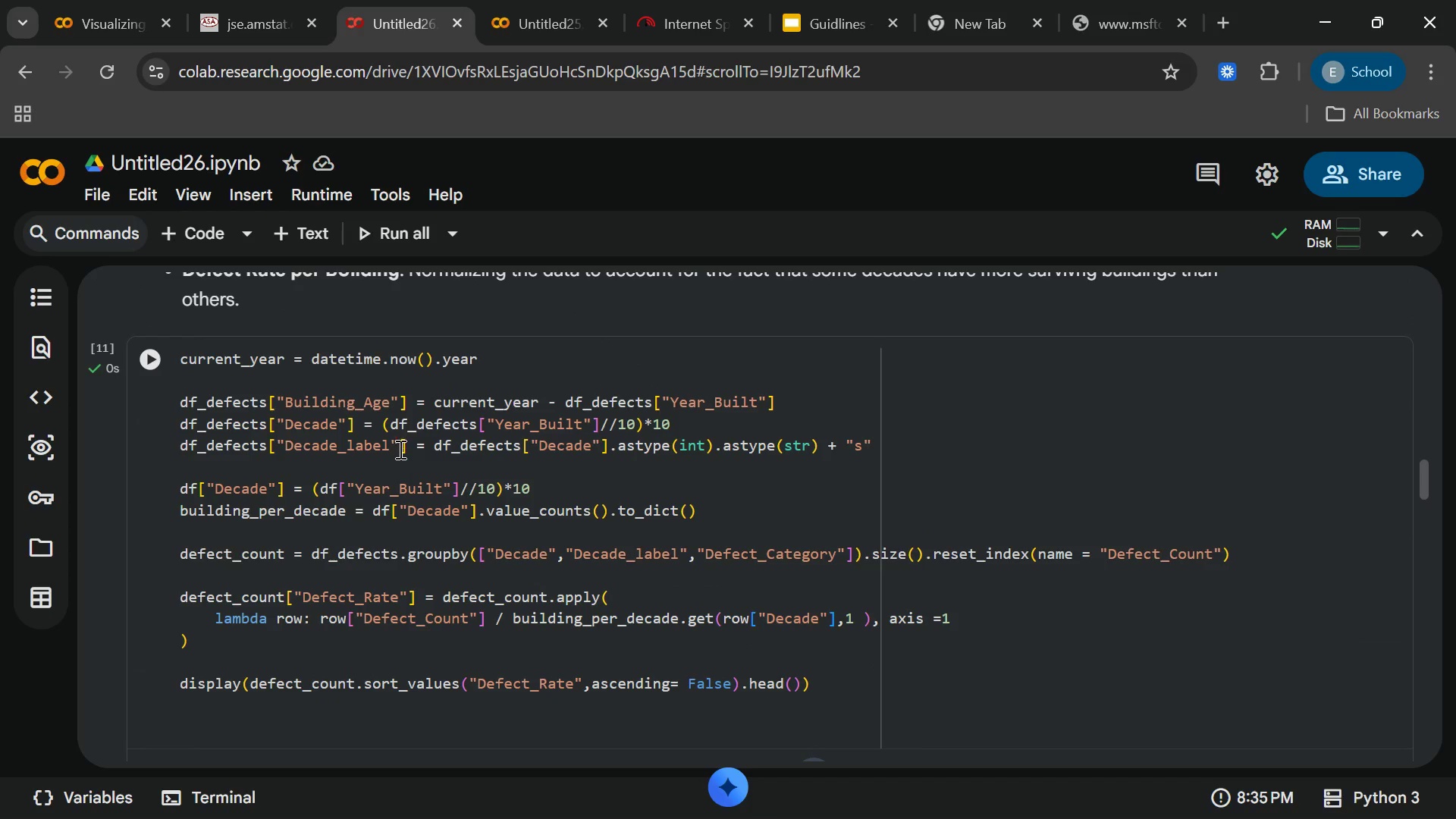 
left_click_drag(start_coordinate=[401, 442], to_coordinate=[280, 439])
 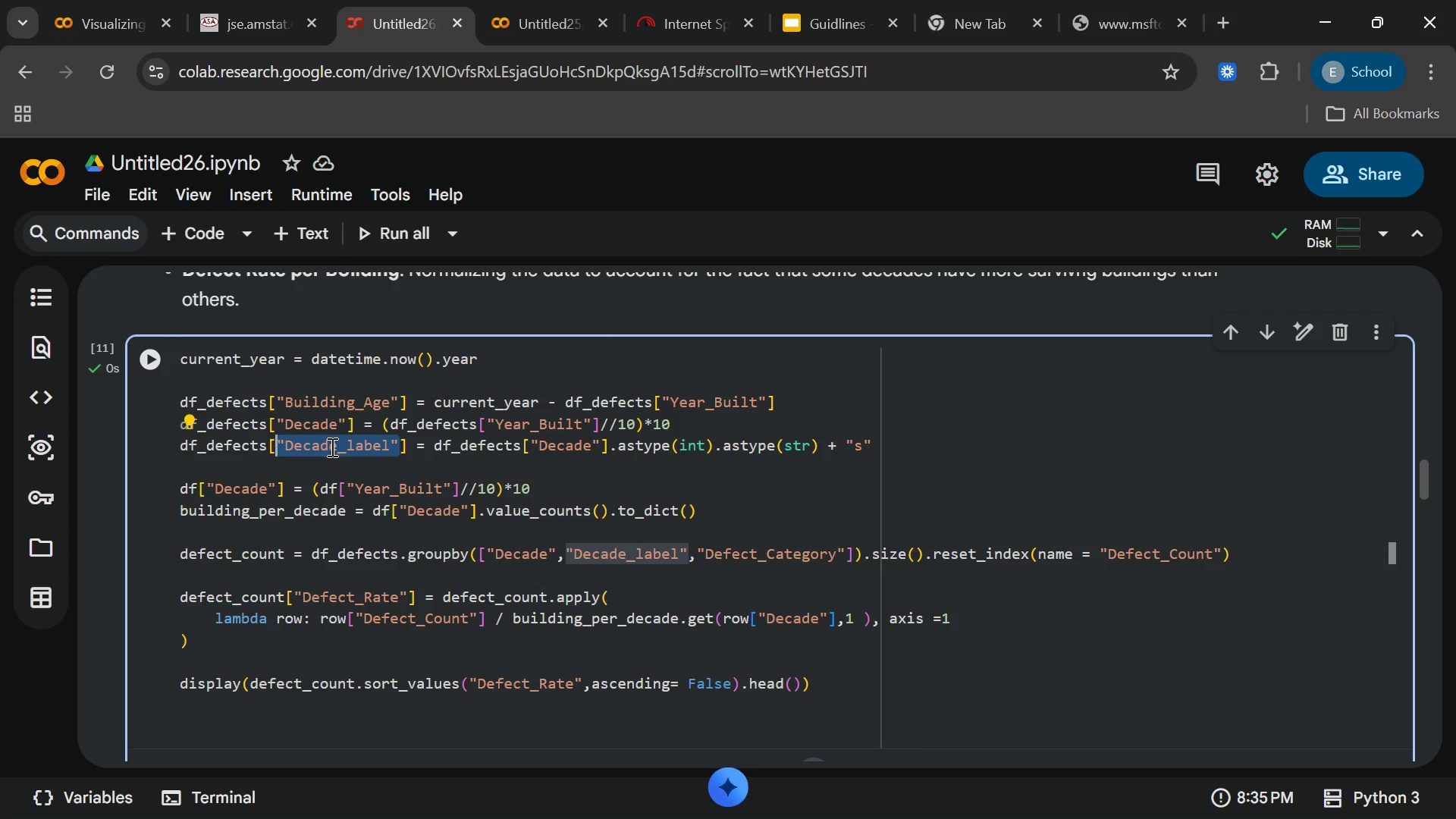 
key(Control+C)
 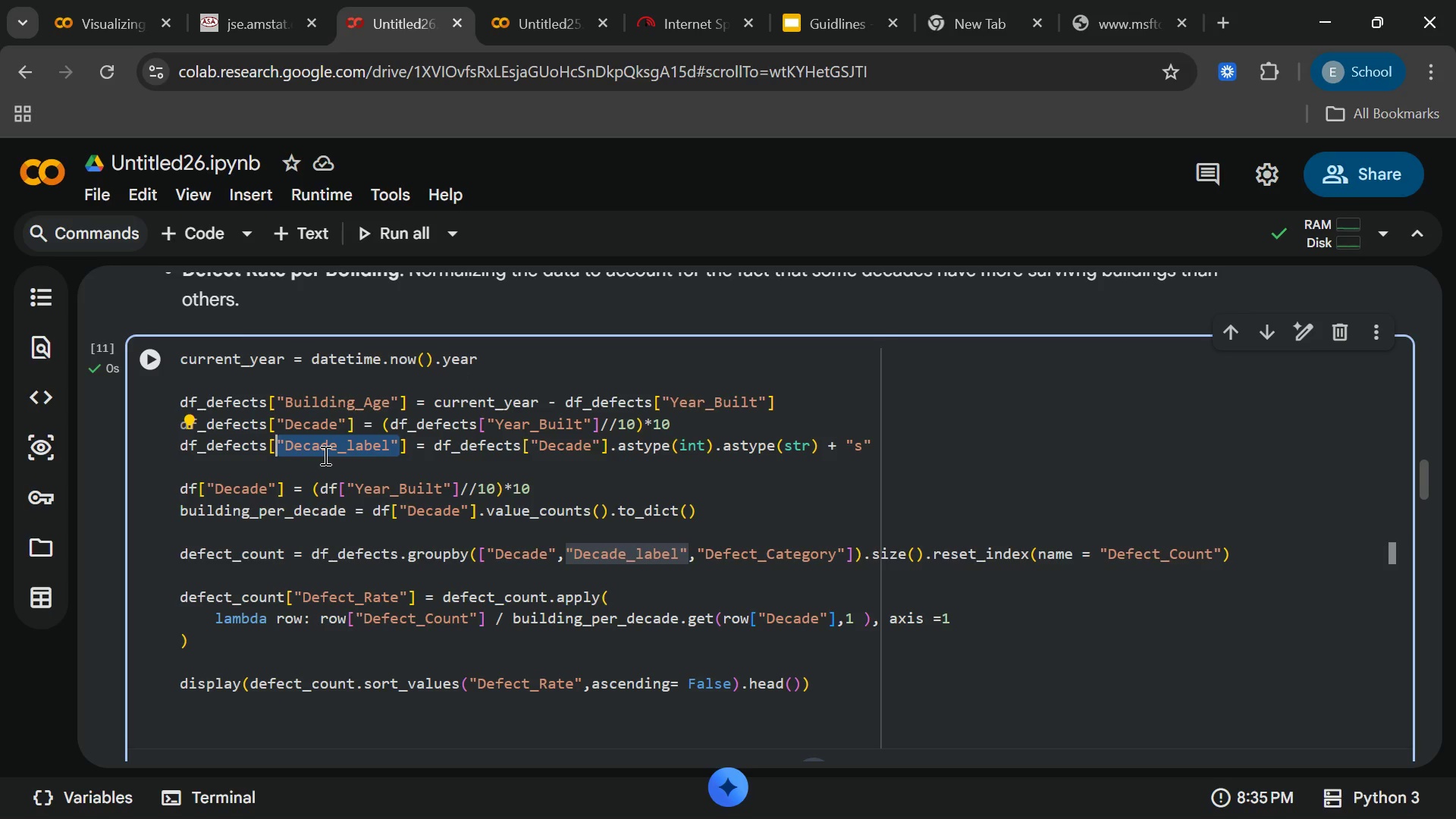 
key(Control+C)
 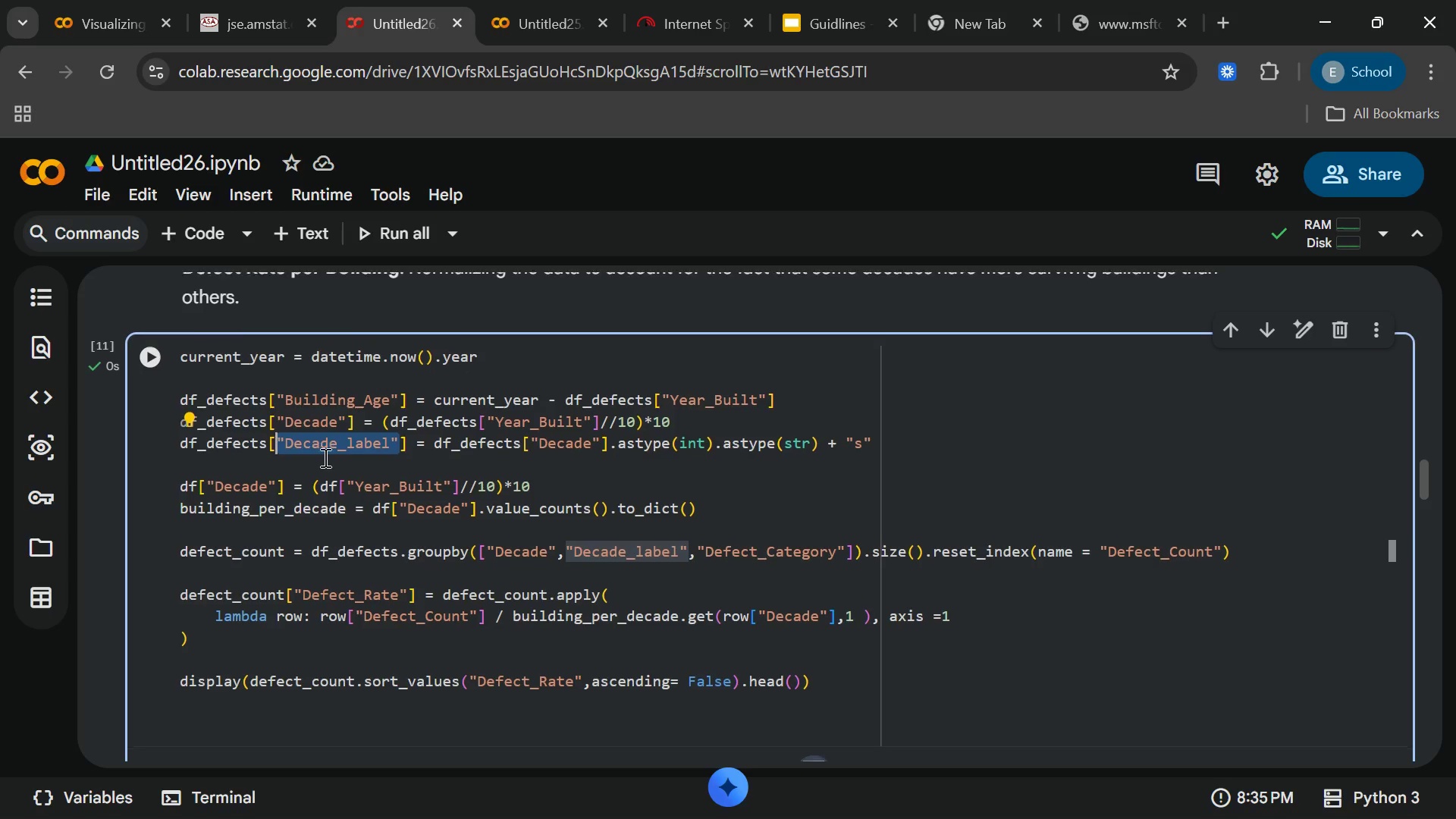 
scroll: coordinate [324, 458], scroll_direction: down, amount: 14.0
 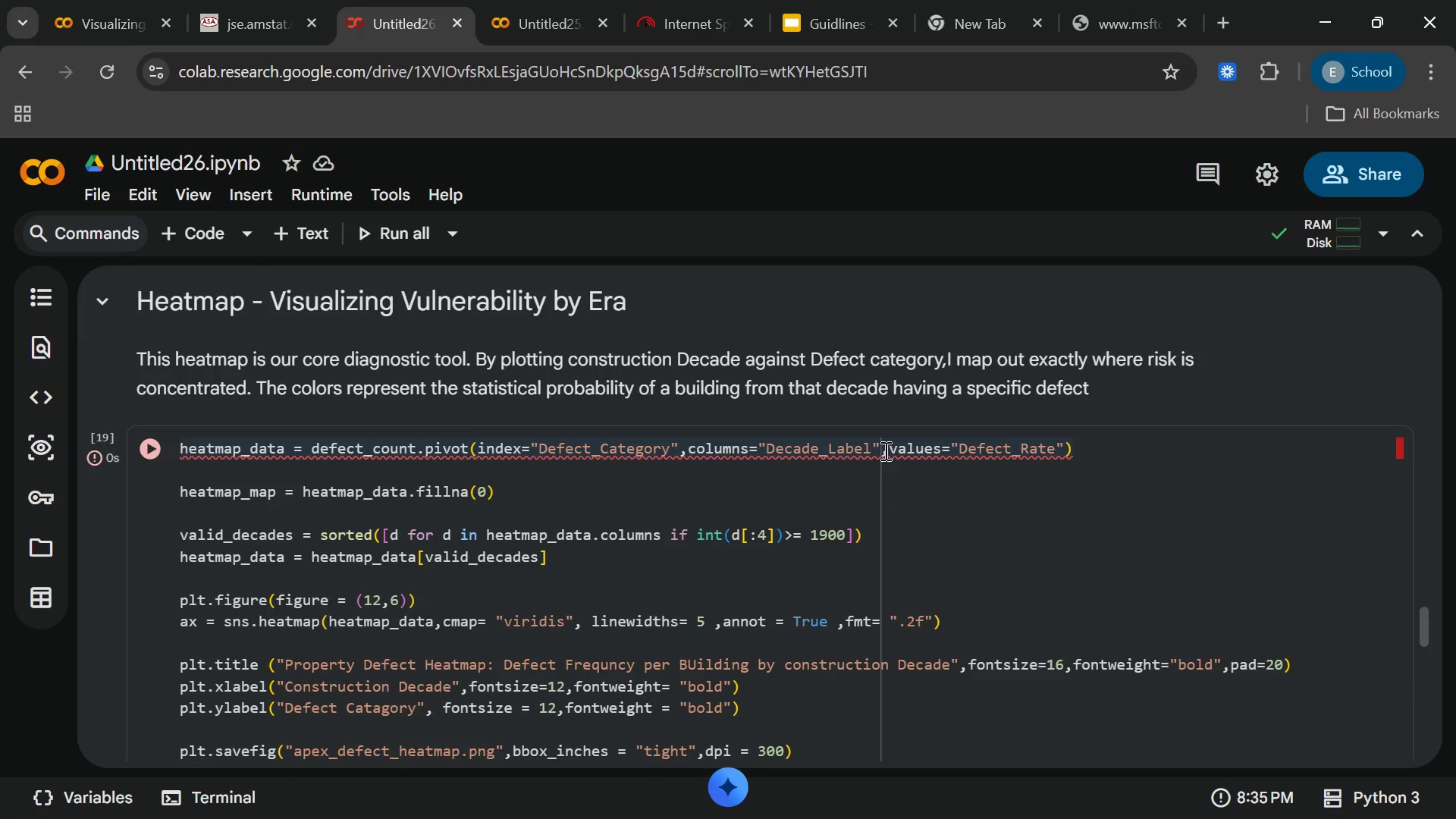 
left_click([881, 447])
 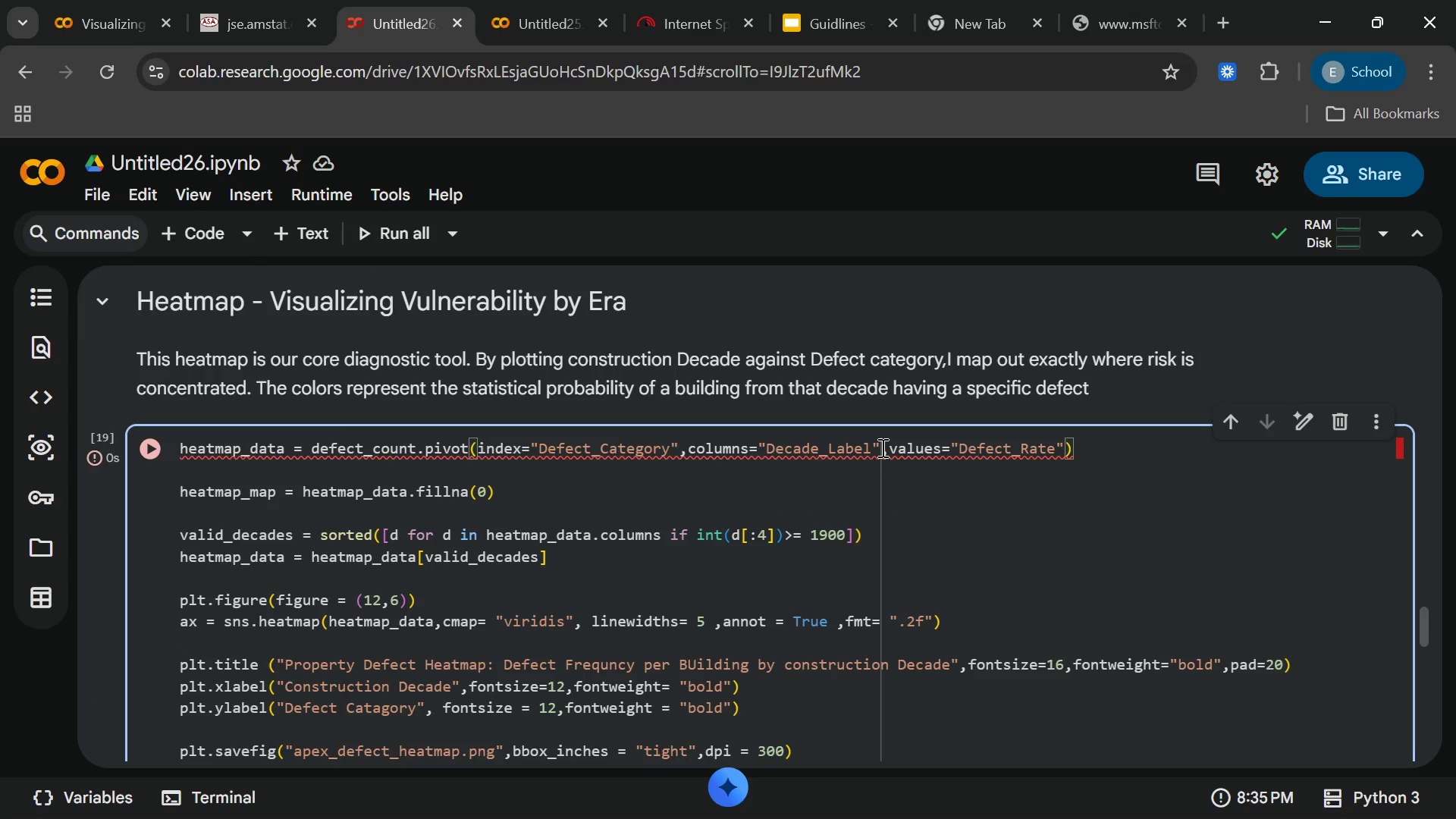 
left_click_drag(start_coordinate=[881, 447], to_coordinate=[761, 455])
 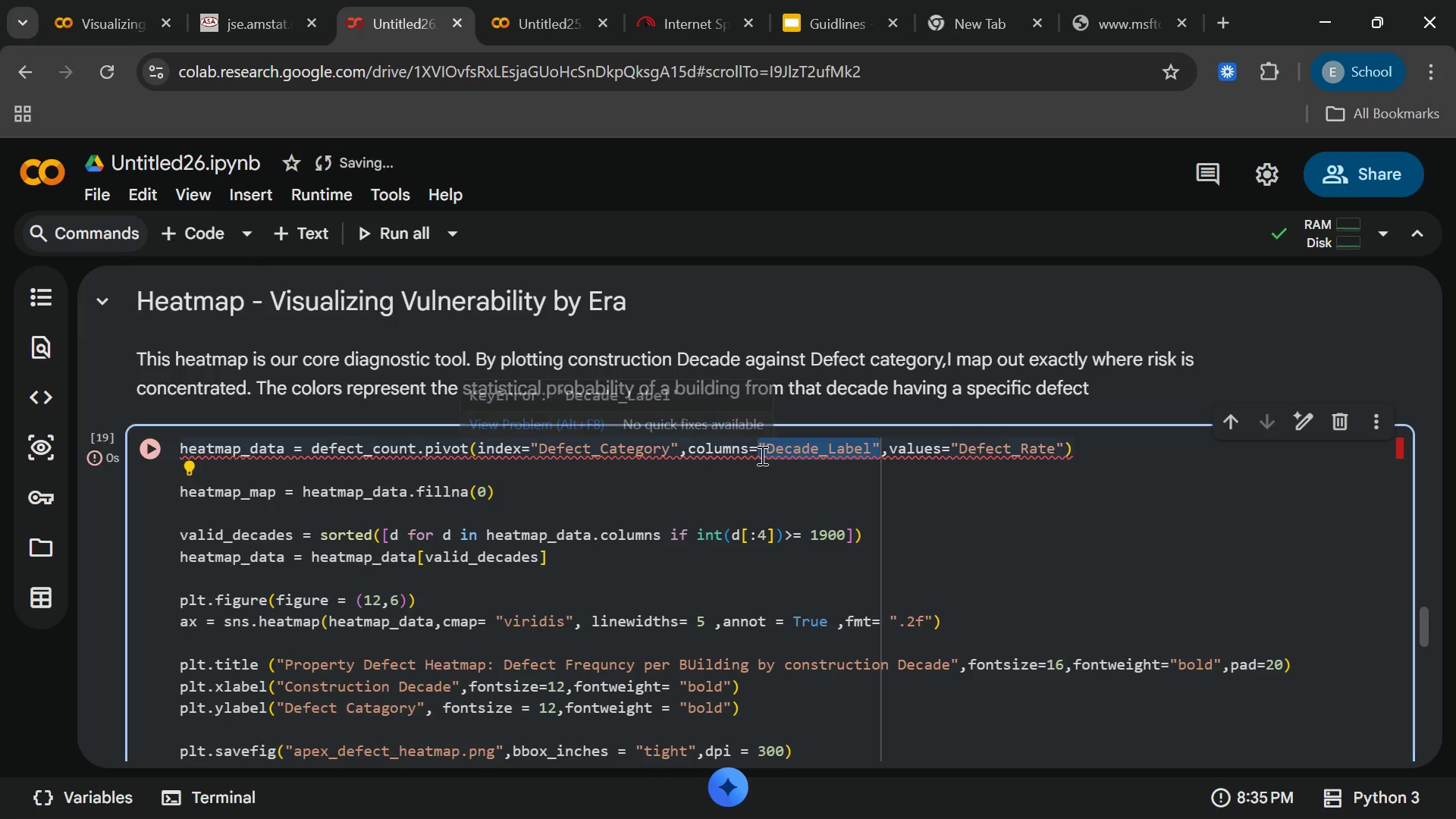 
key(Control+V)
 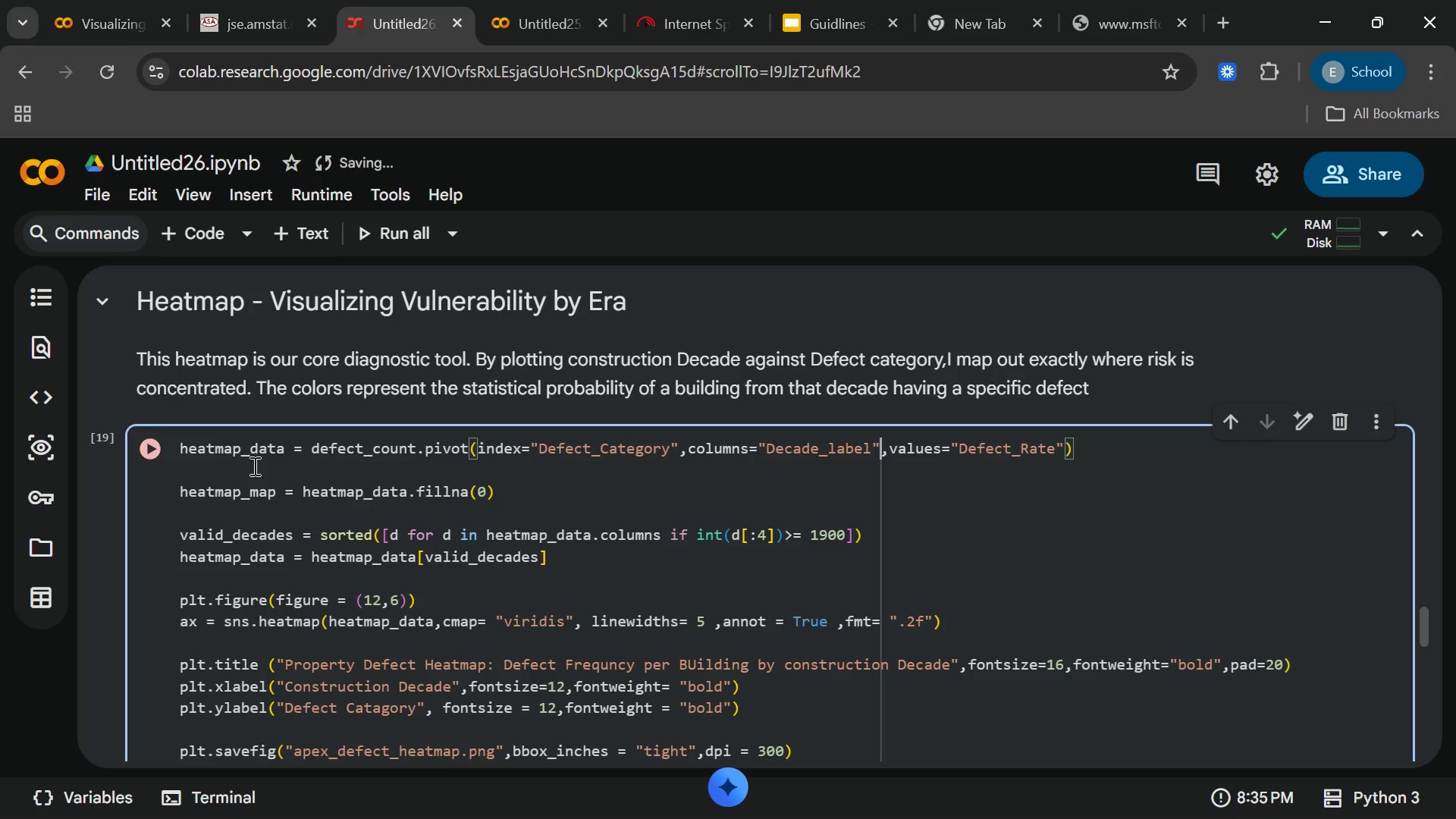 
left_click([156, 442])
 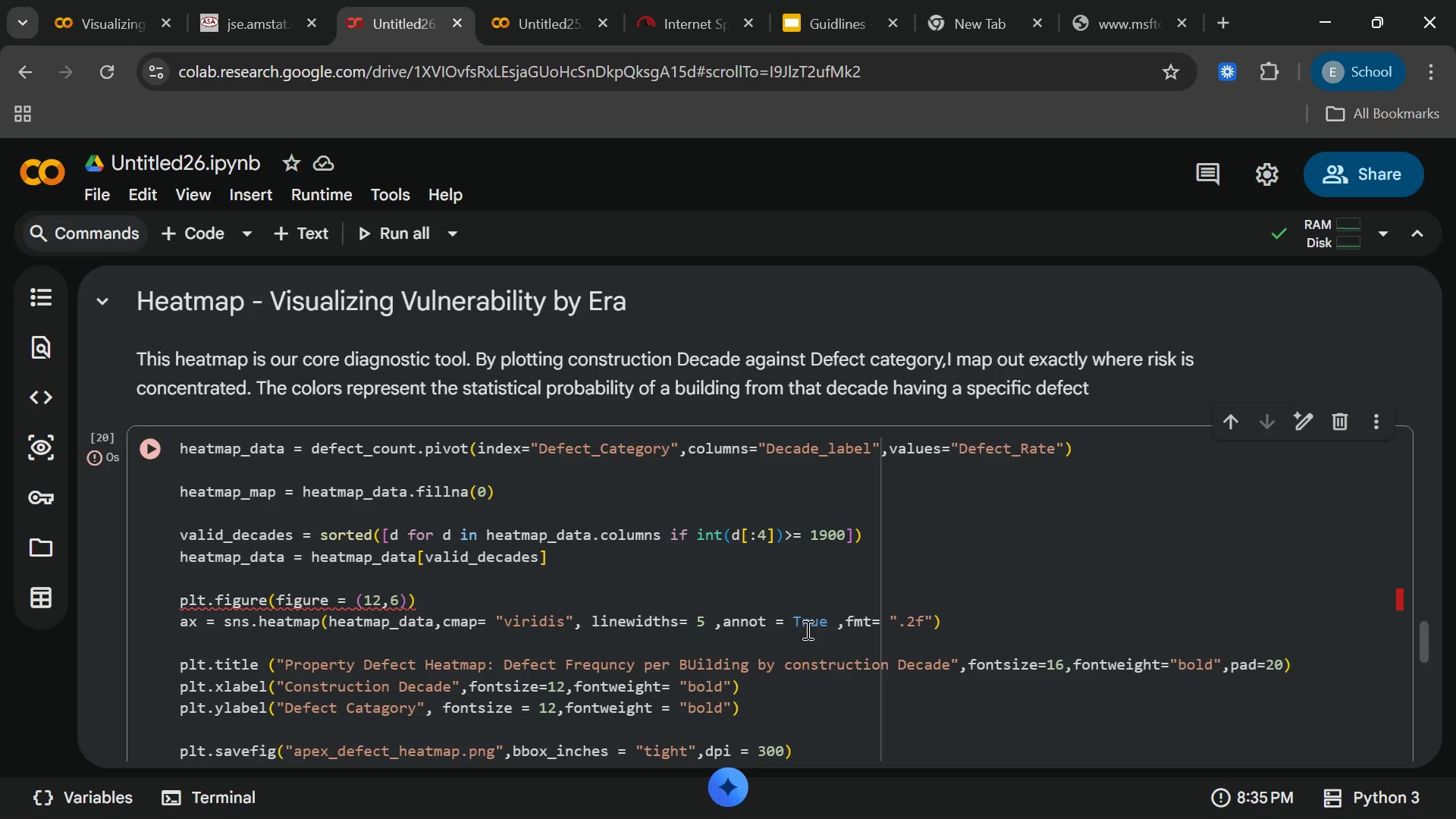 
scroll: coordinate [799, 629], scroll_direction: none, amount: 0.0
 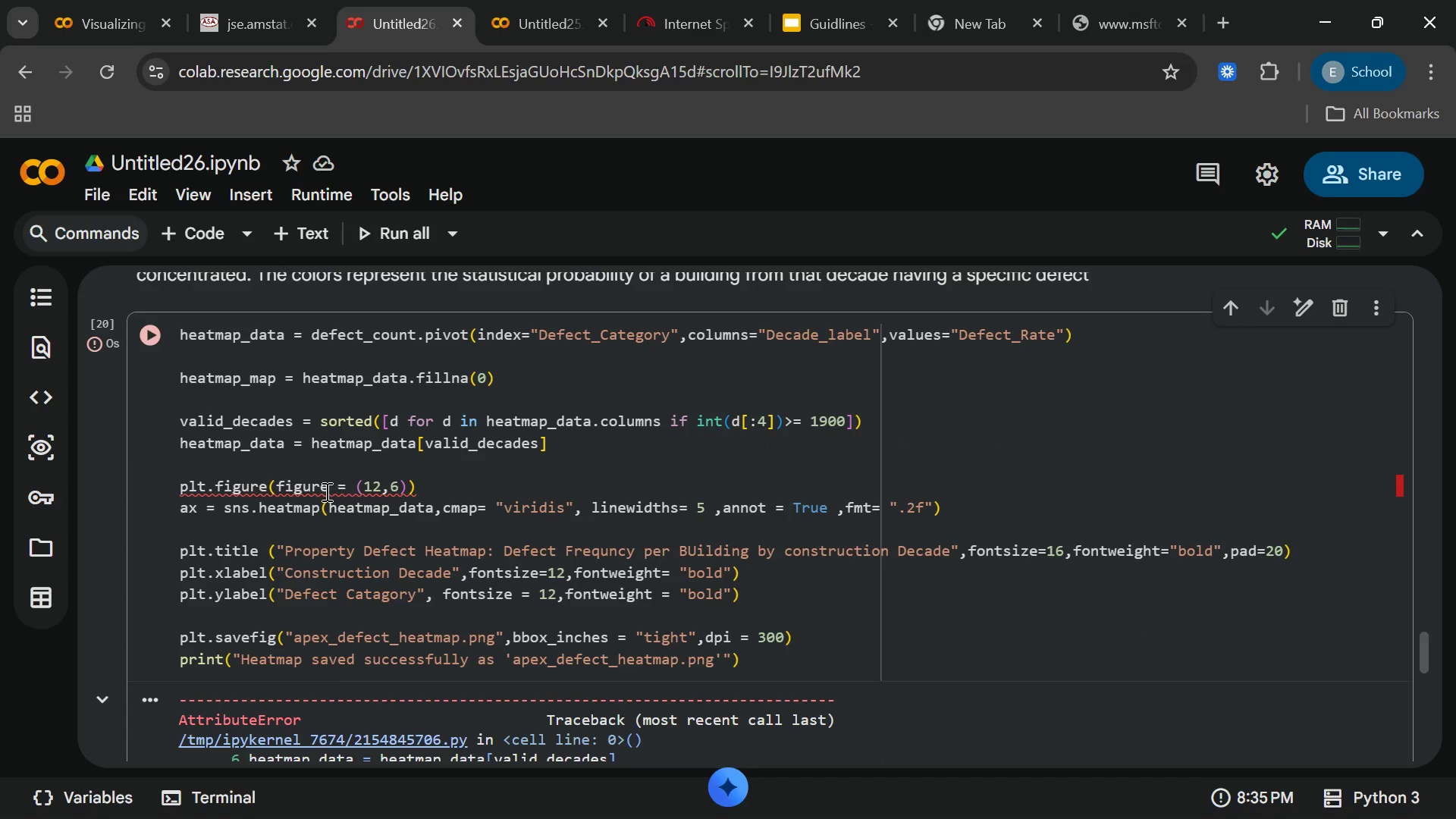 
left_click([325, 491])
 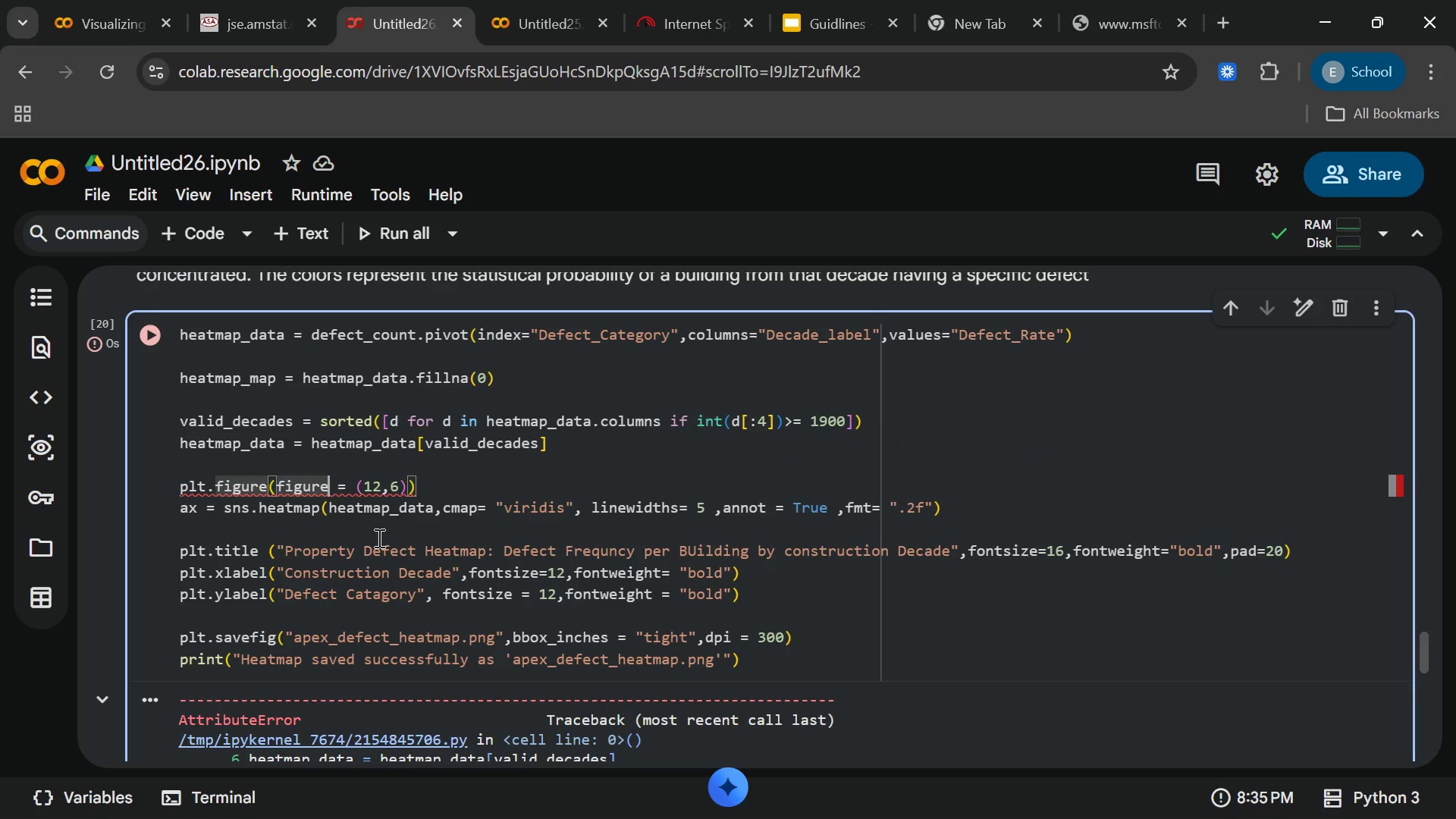 
scroll: coordinate [444, 564], scroll_direction: down, amount: 4.0
 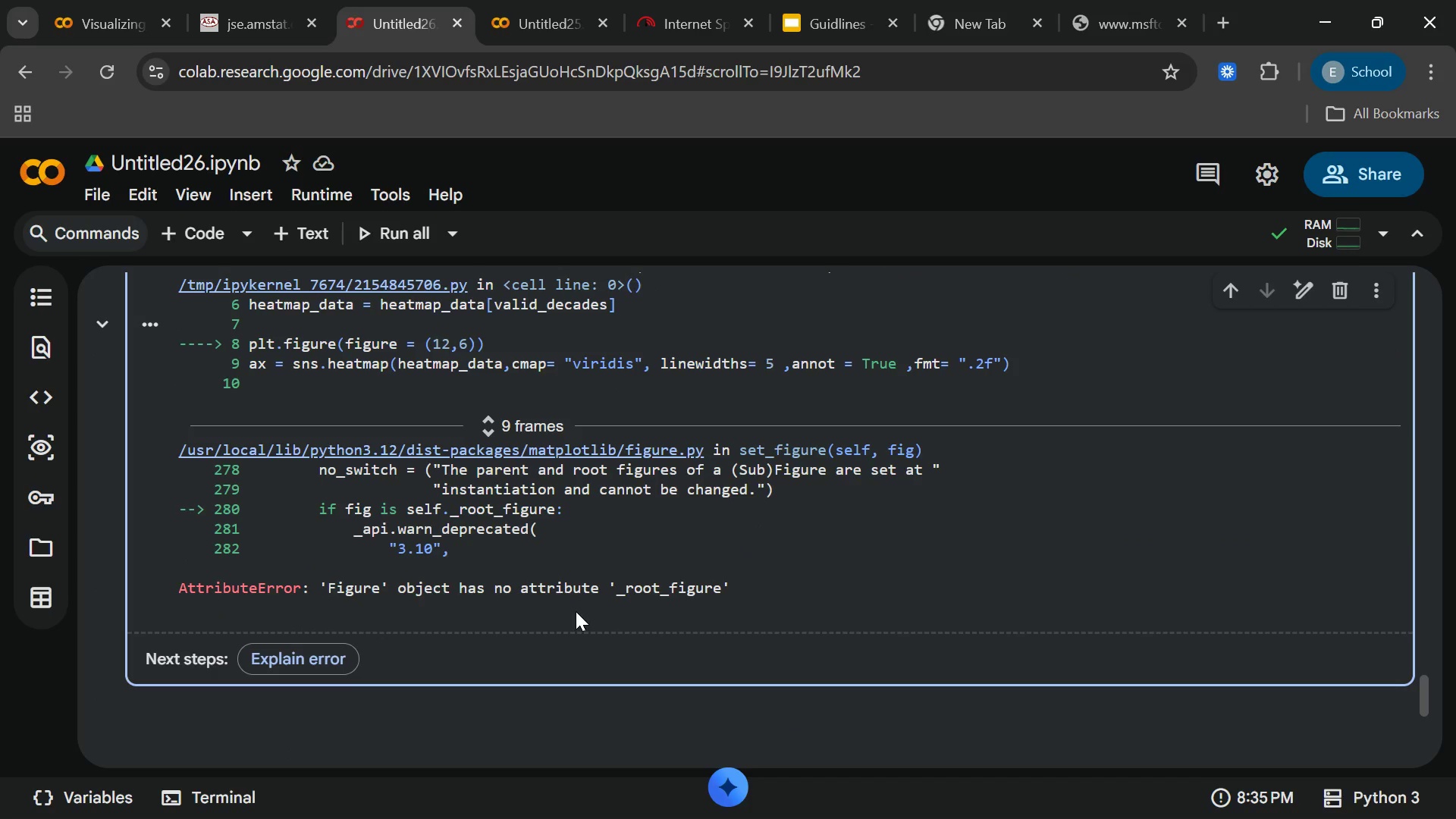 
scroll: coordinate [579, 612], scroll_direction: none, amount: 0.0
 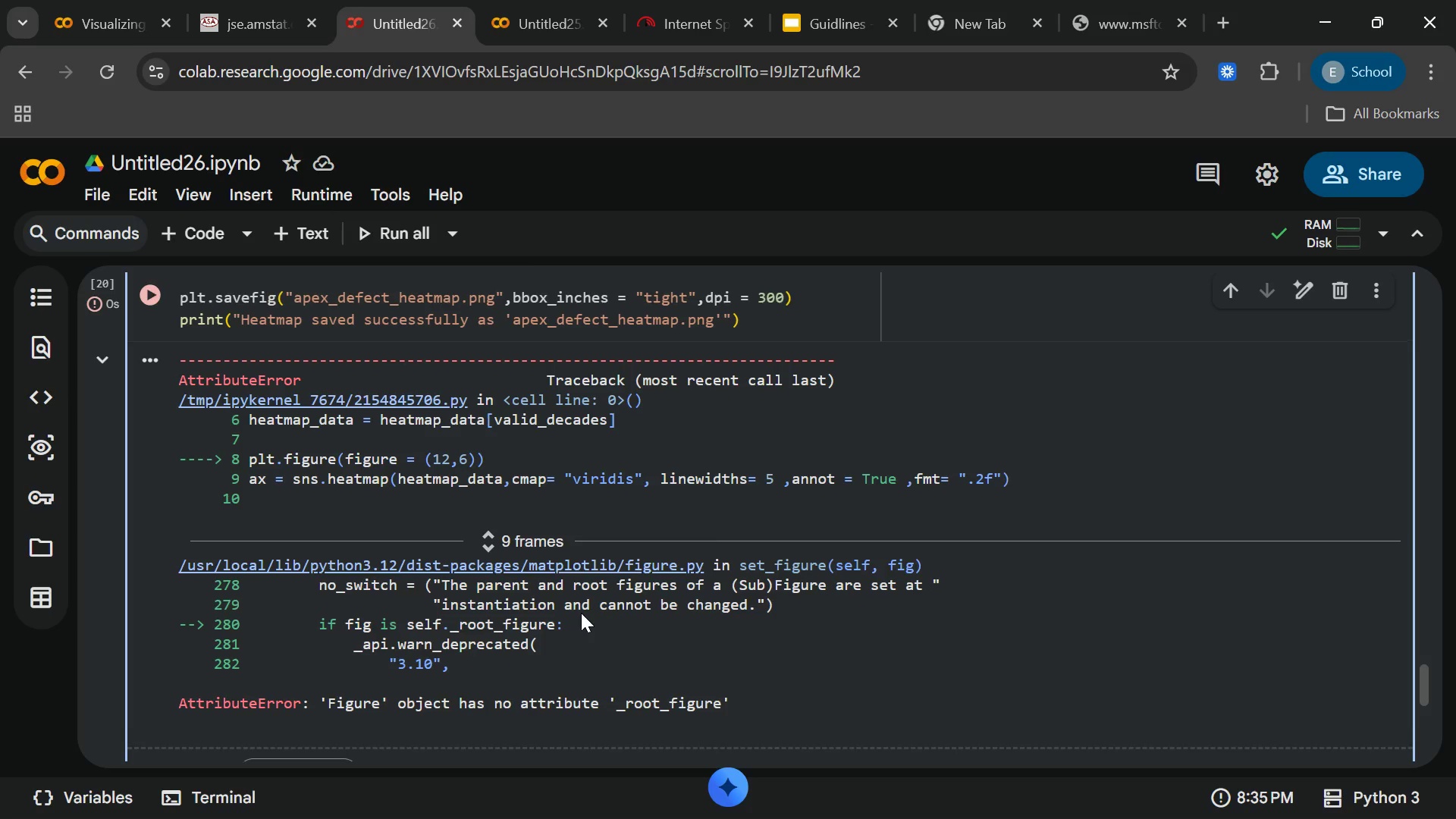 
scroll: coordinate [581, 613], scroll_direction: up, amount: 3.0
 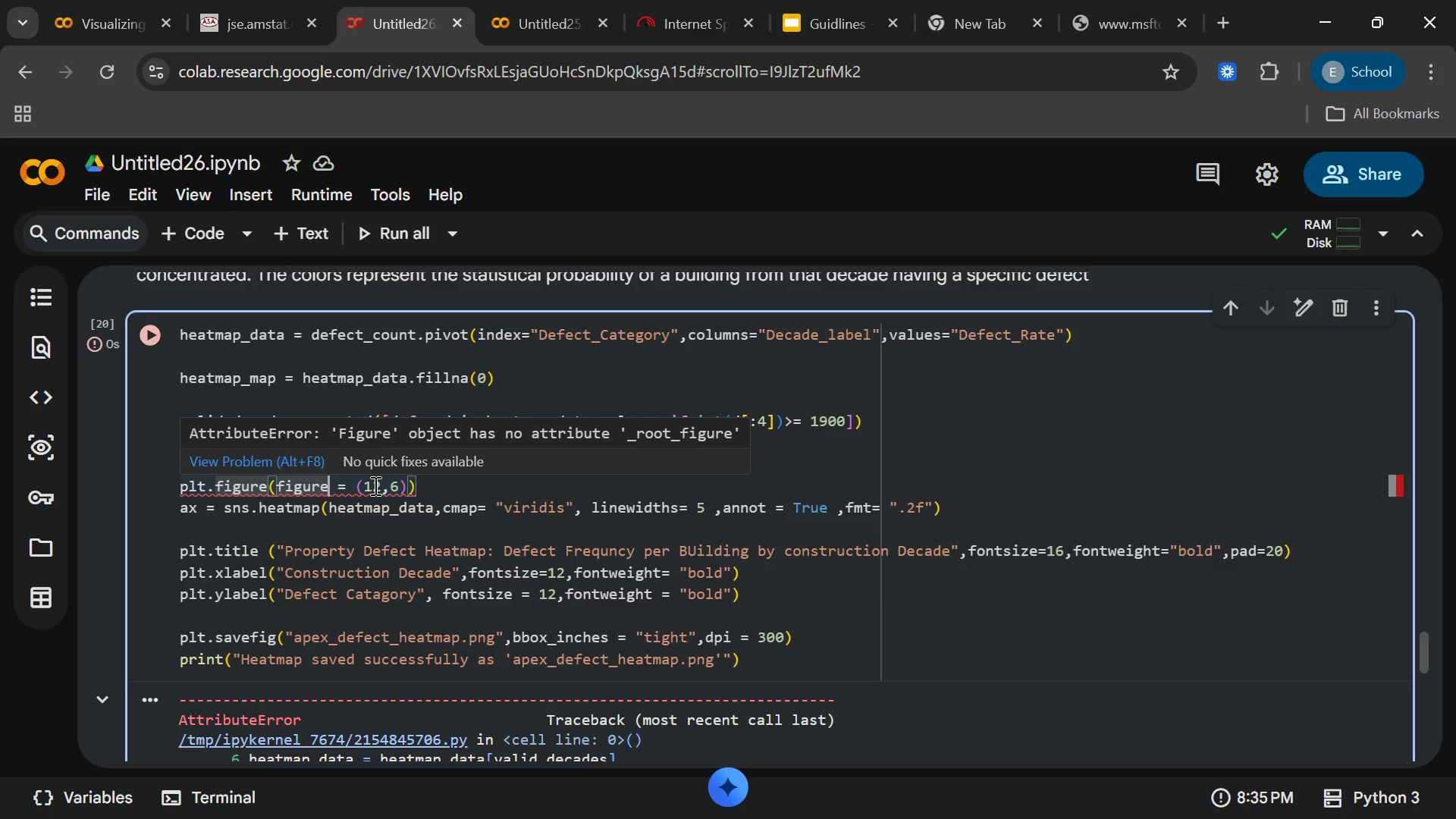 
left_click([372, 486])
 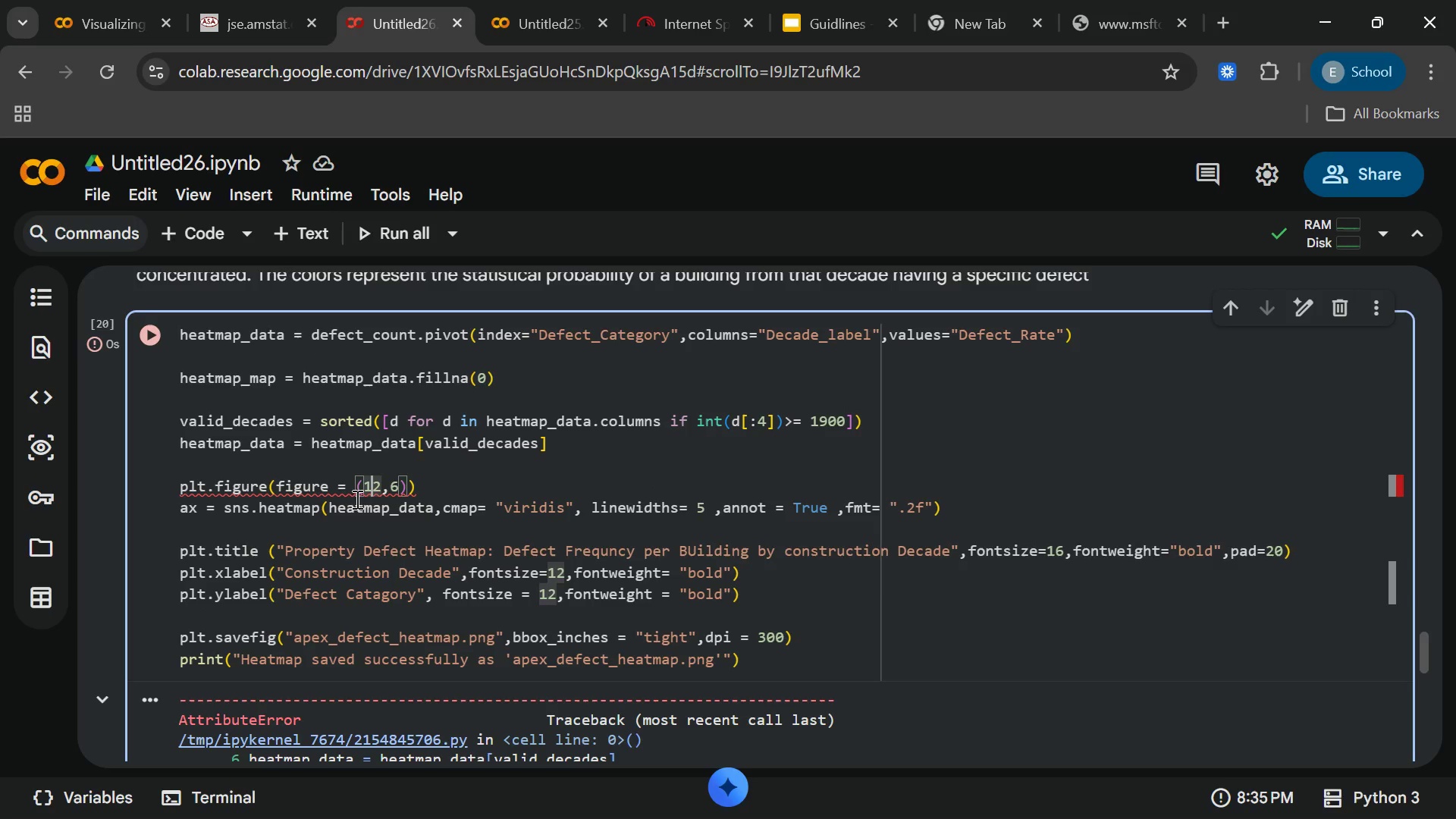 
double_click([326, 489])
 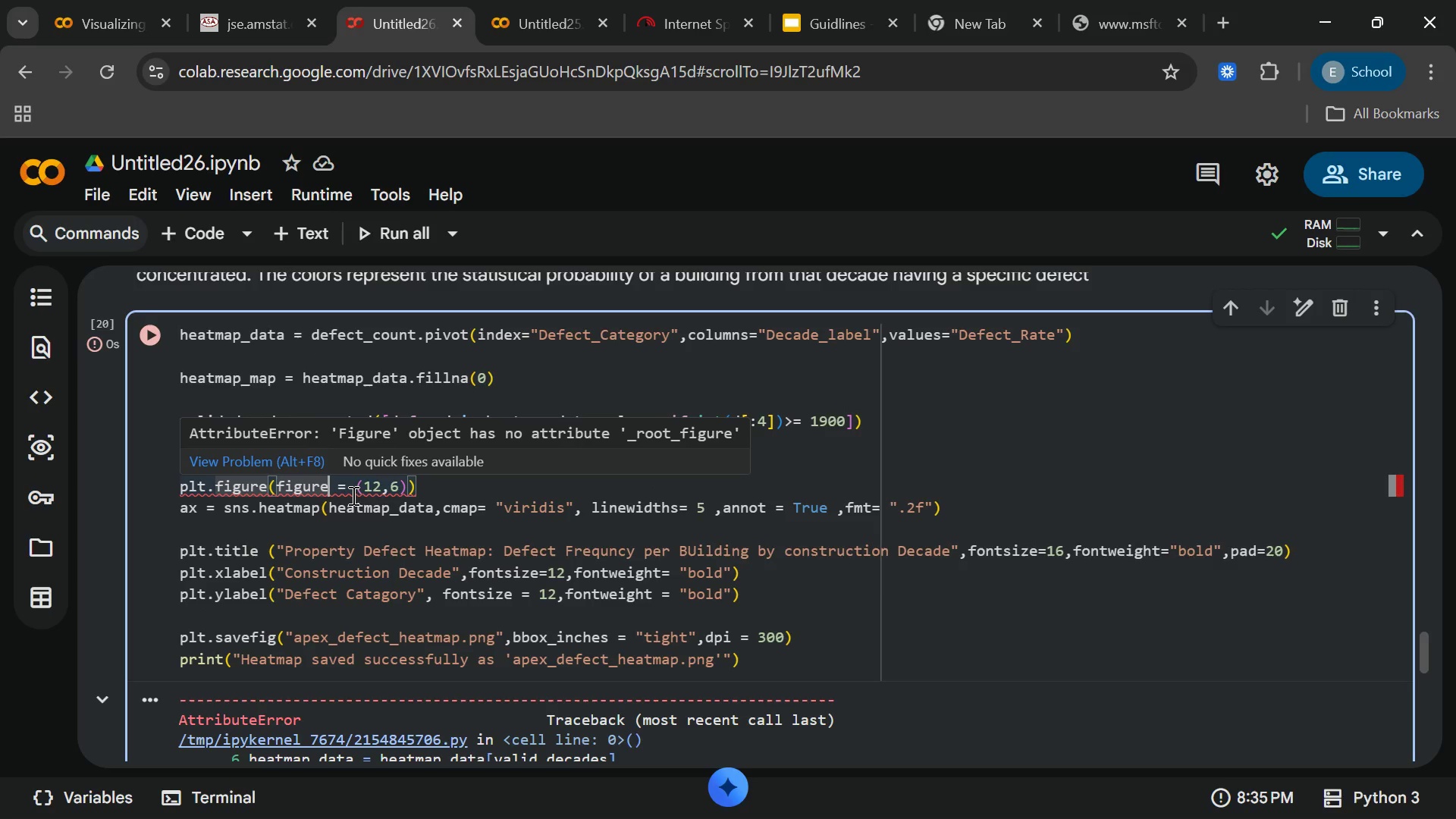 
key(Backspace)
key(Backspace)
key(Backspace)
type(size)
 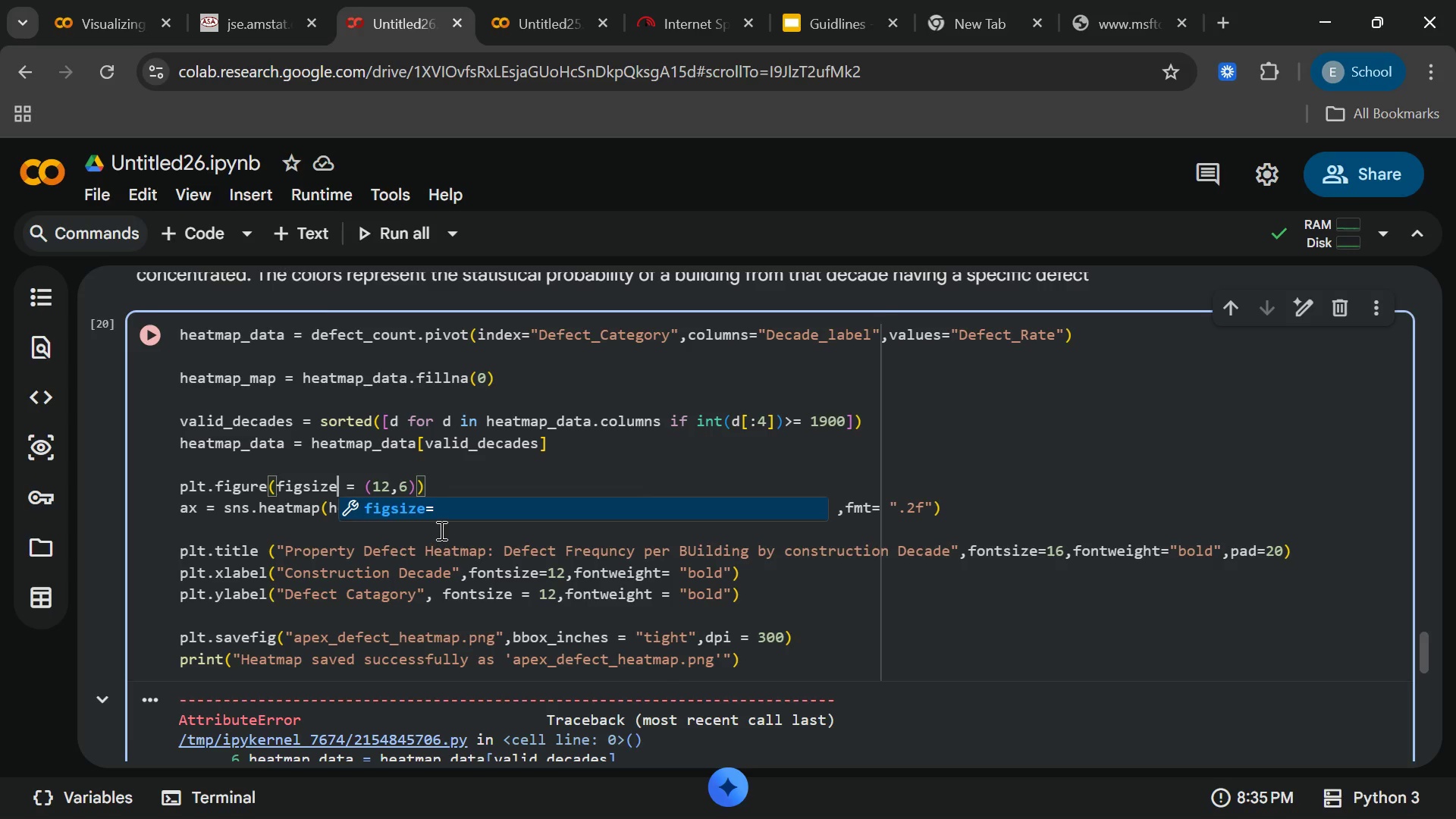 
left_click([440, 515])
 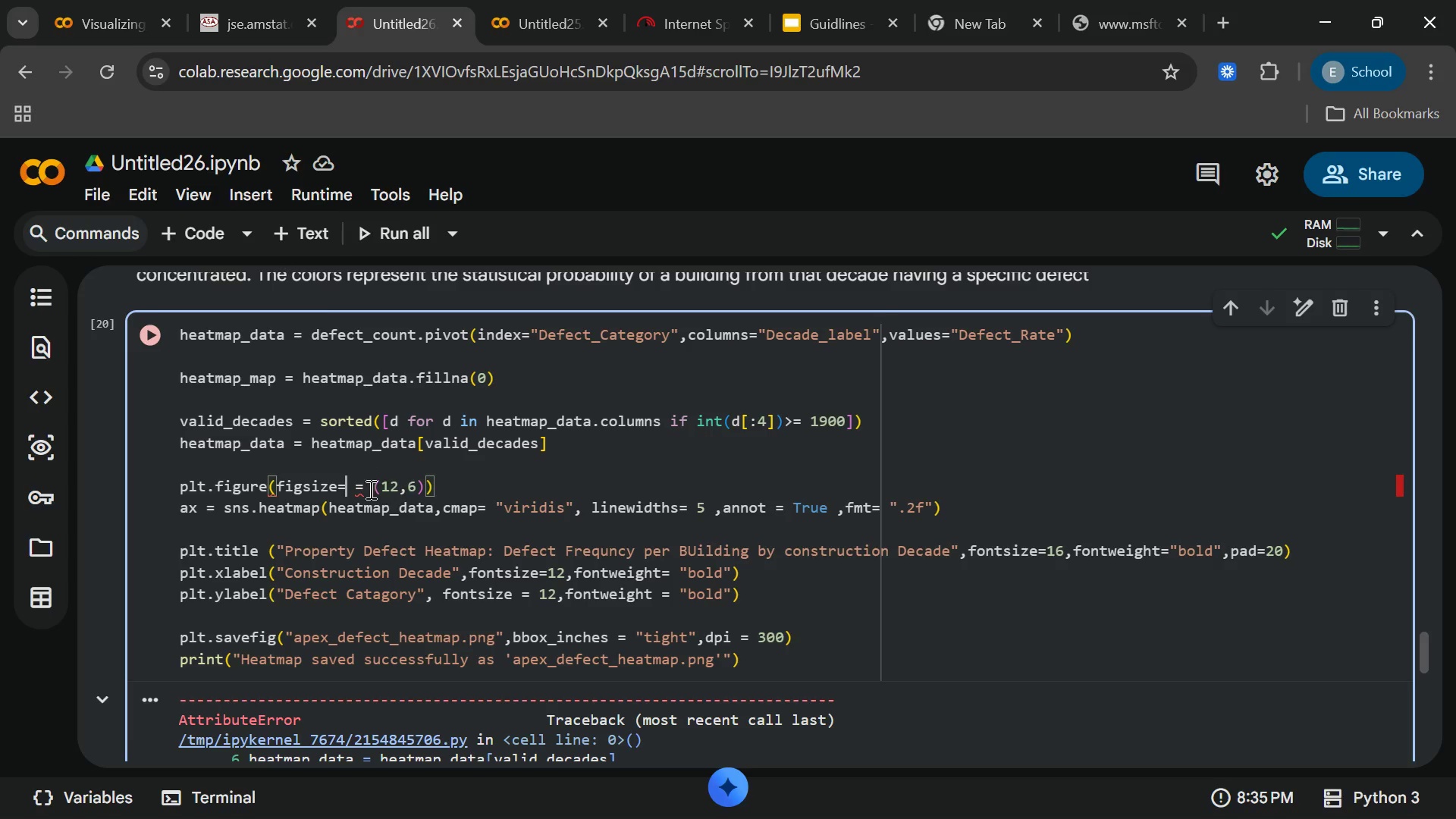 
key(Backspace)
 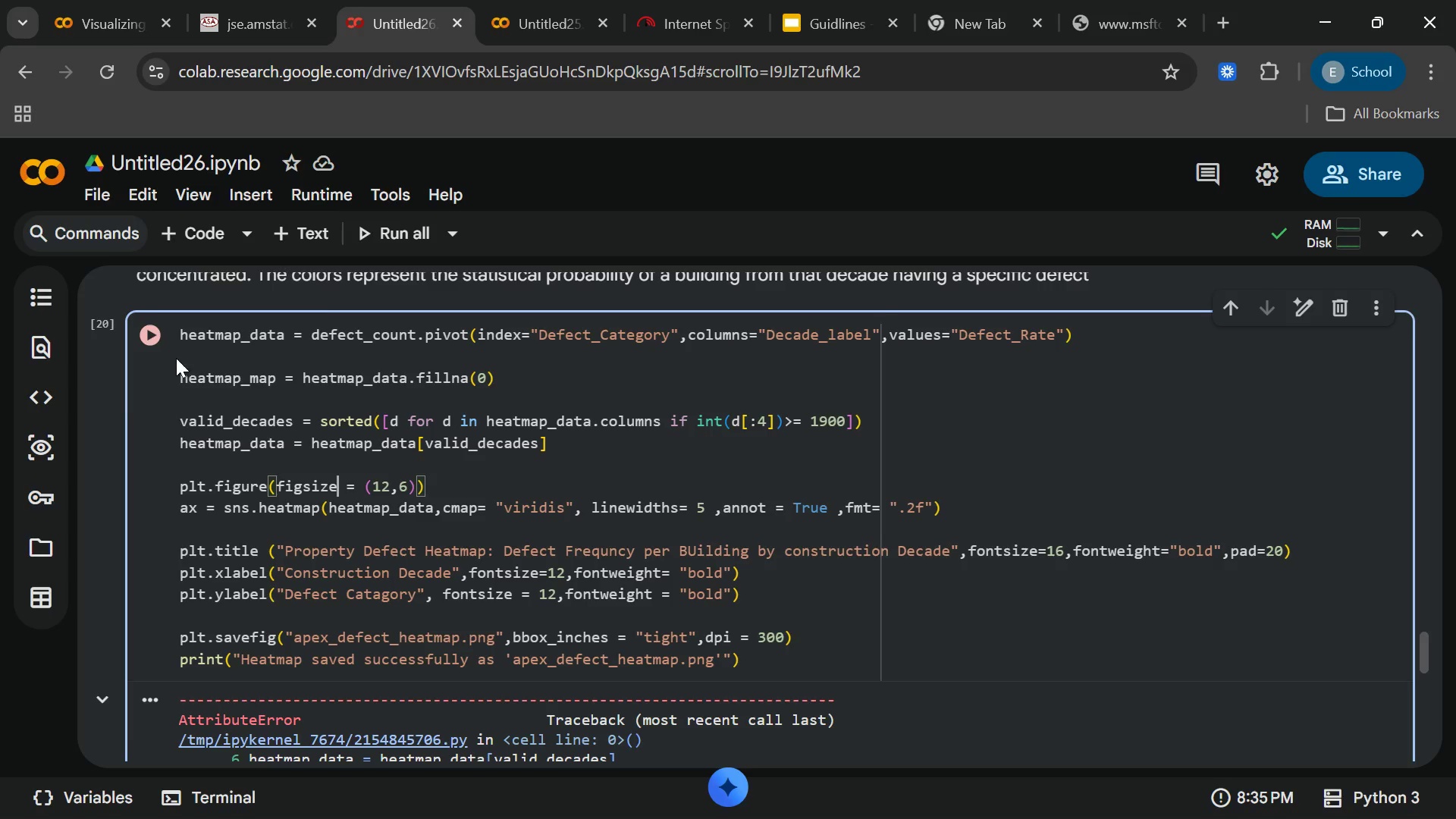 
left_click([147, 336])
 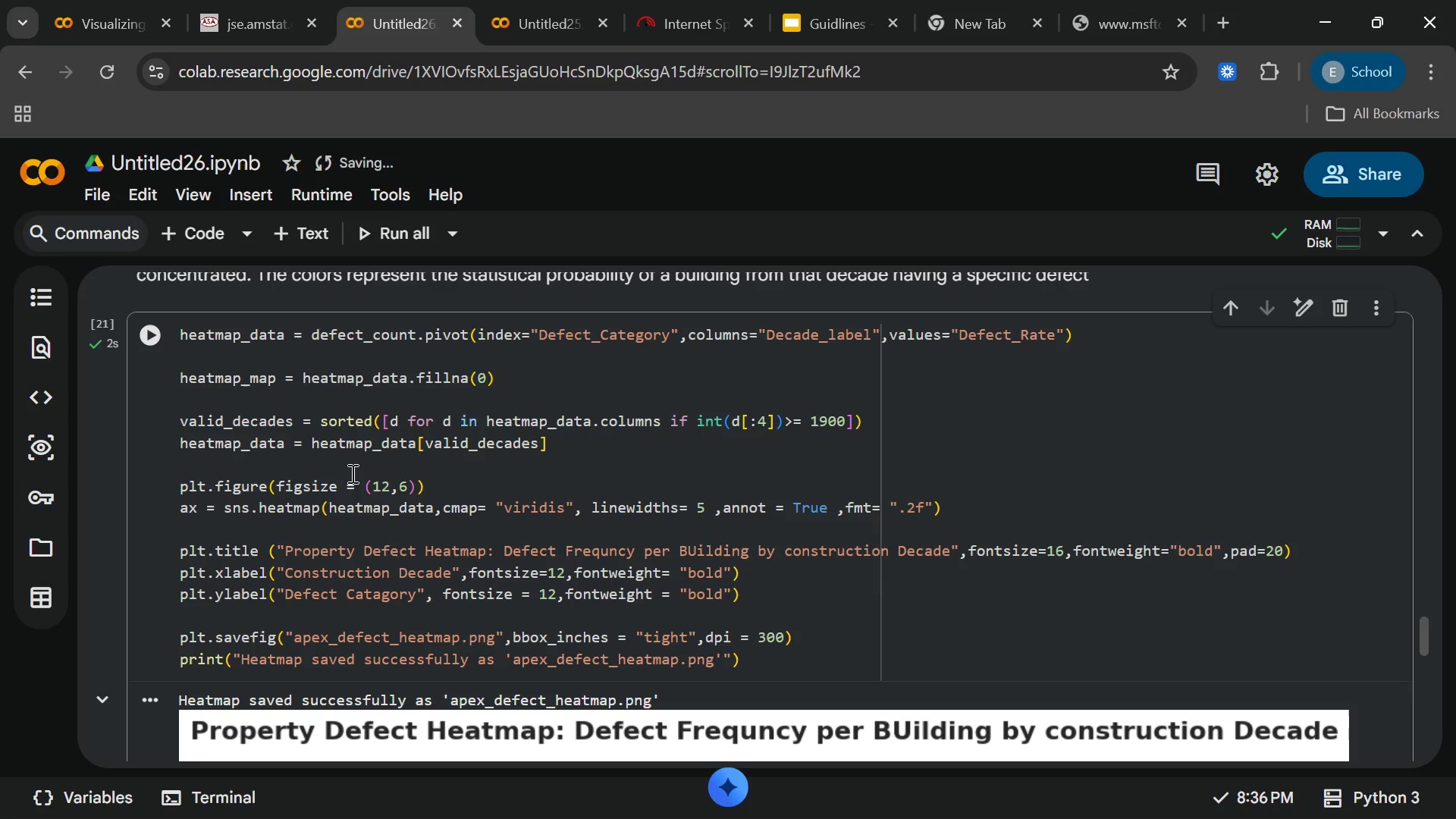 
scroll: coordinate [502, 571], scroll_direction: down, amount: 7.0
 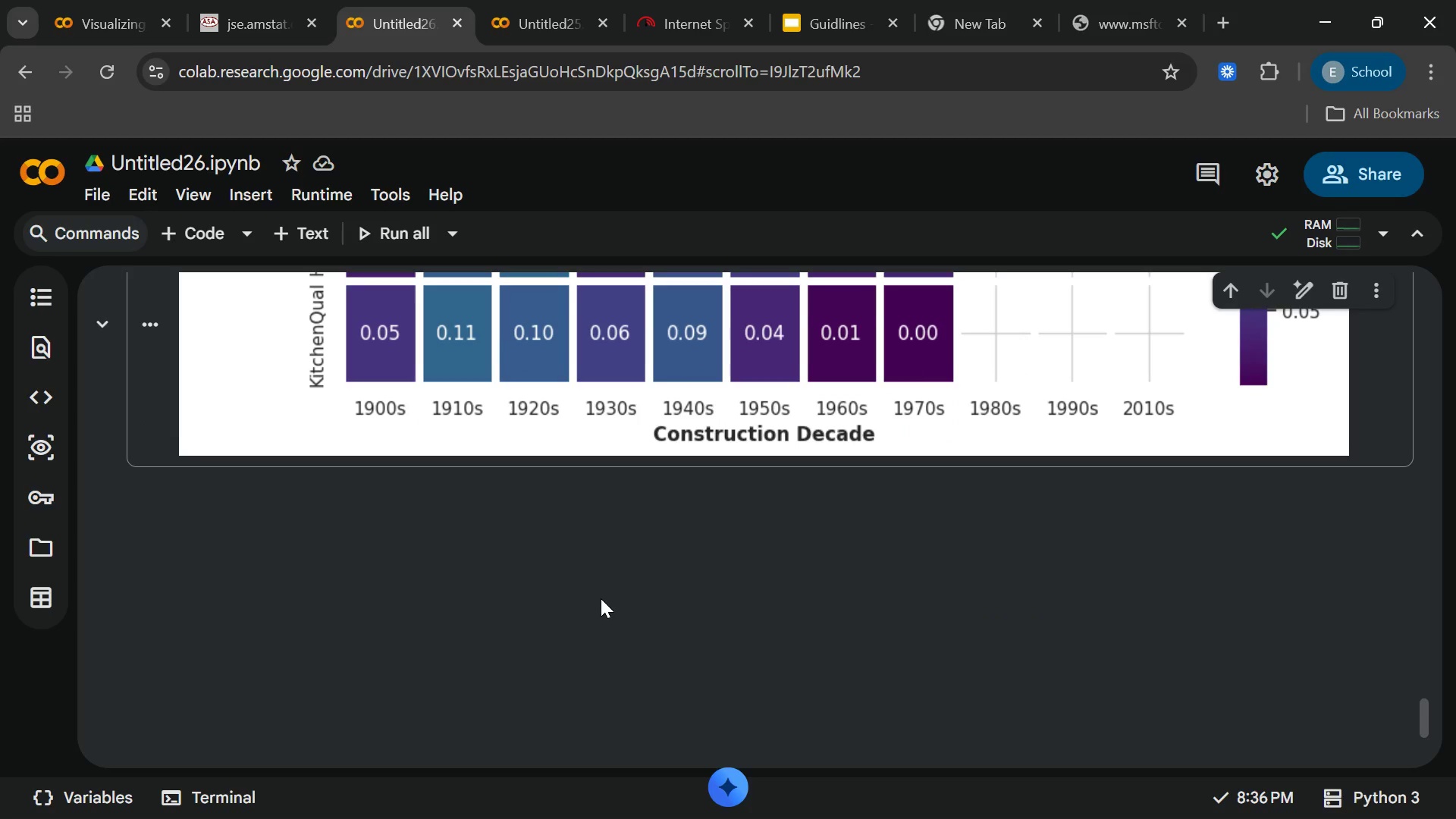 
scroll: coordinate [1056, 634], scroll_direction: up, amount: 5.0
 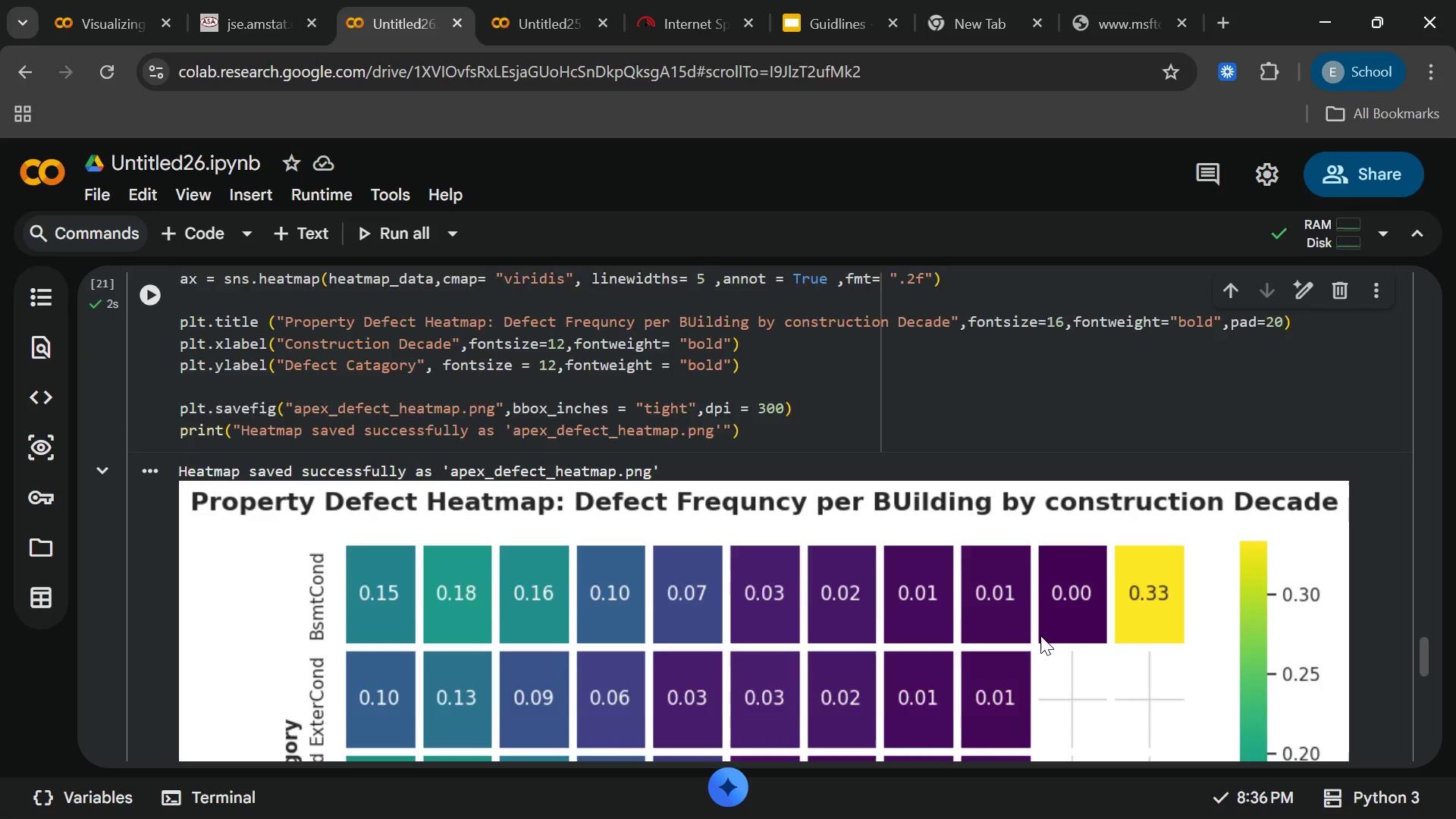 
scroll: coordinate [1041, 635], scroll_direction: none, amount: 0.0
 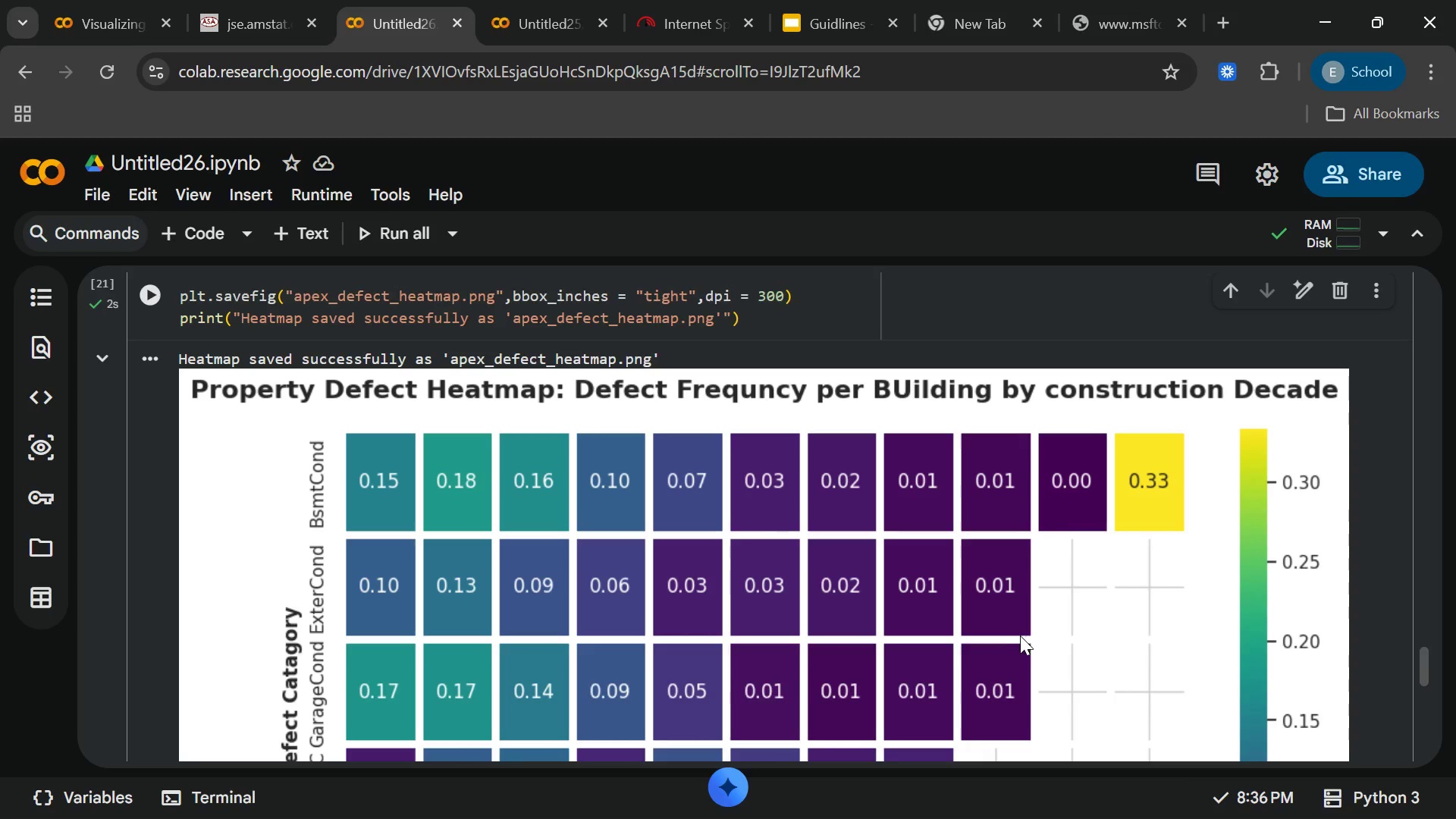 
scroll: coordinate [437, 594], scroll_direction: down, amount: 2.0
 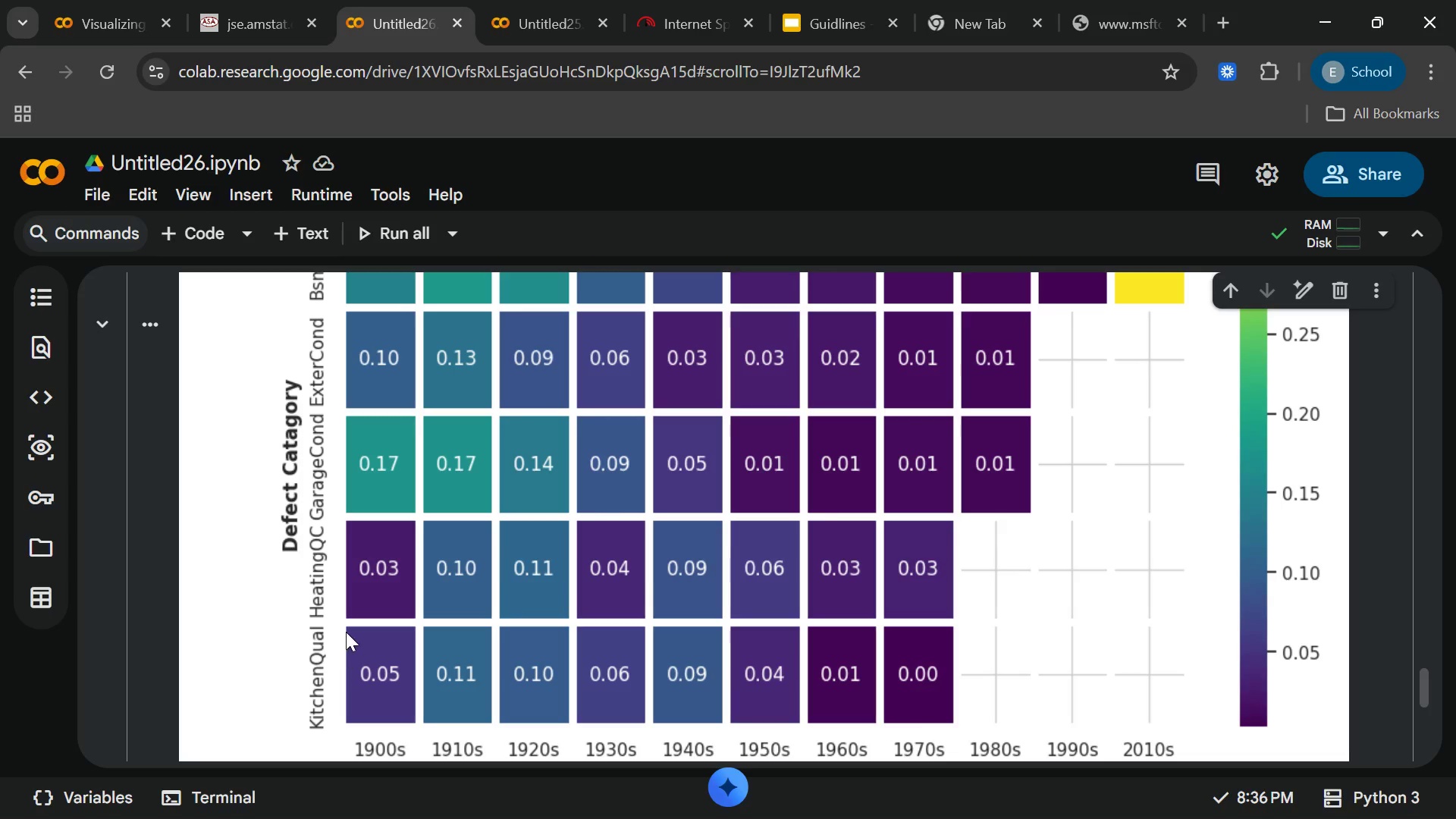 
scroll: coordinate [353, 626], scroll_direction: up, amount: 2.0
 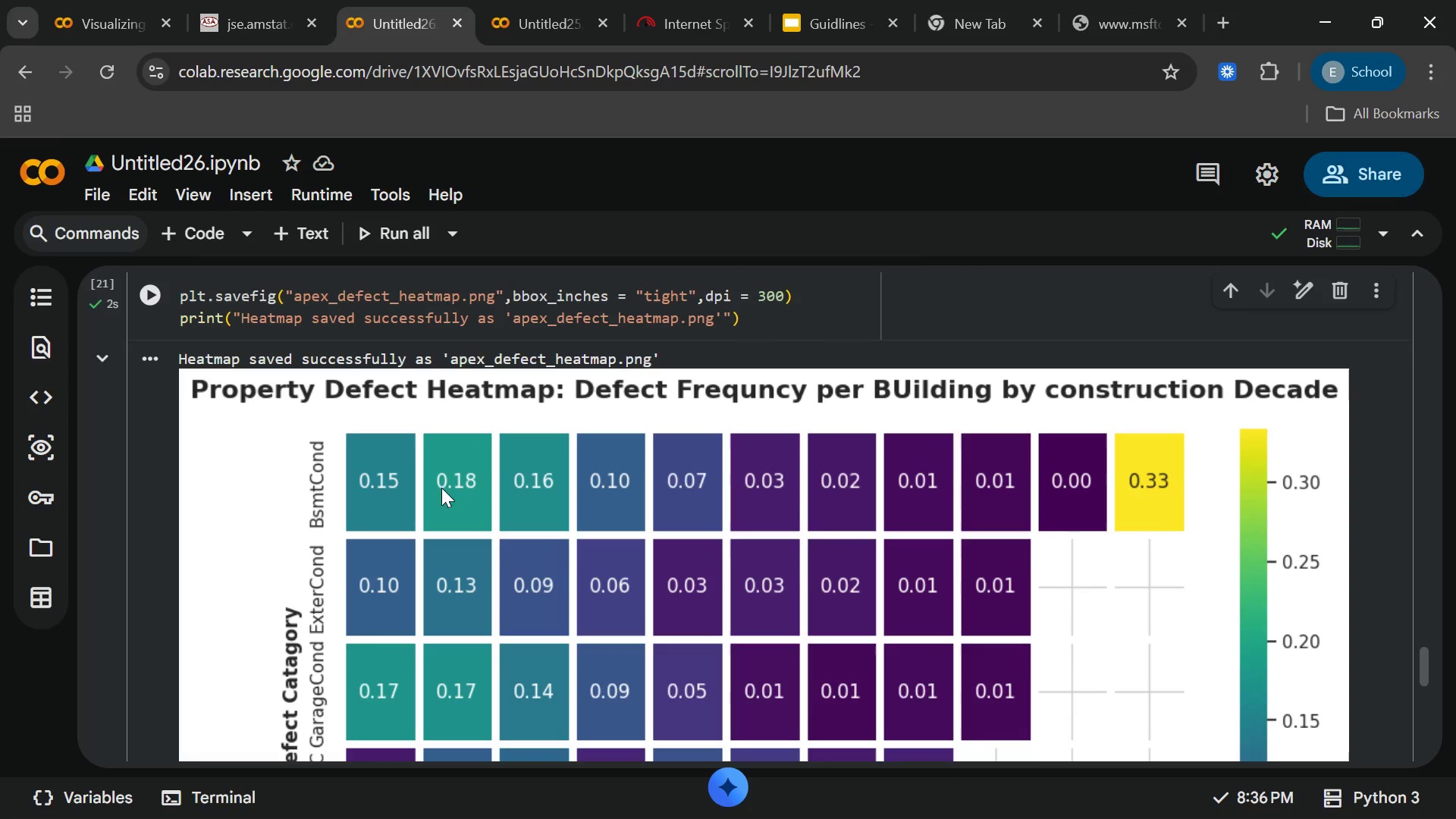 
mouse_move([307, 240])
 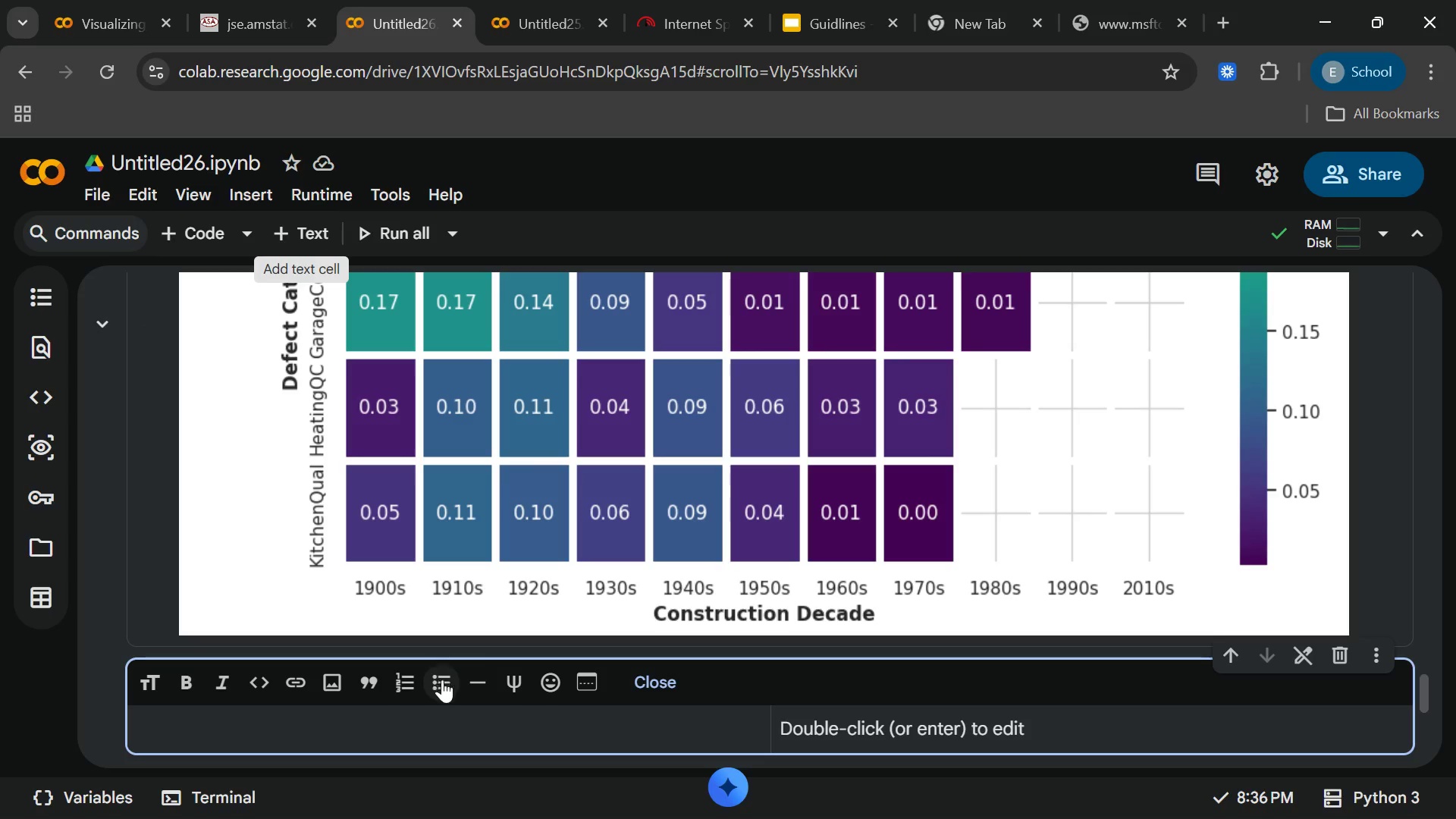 
type(##Time-Seri)
 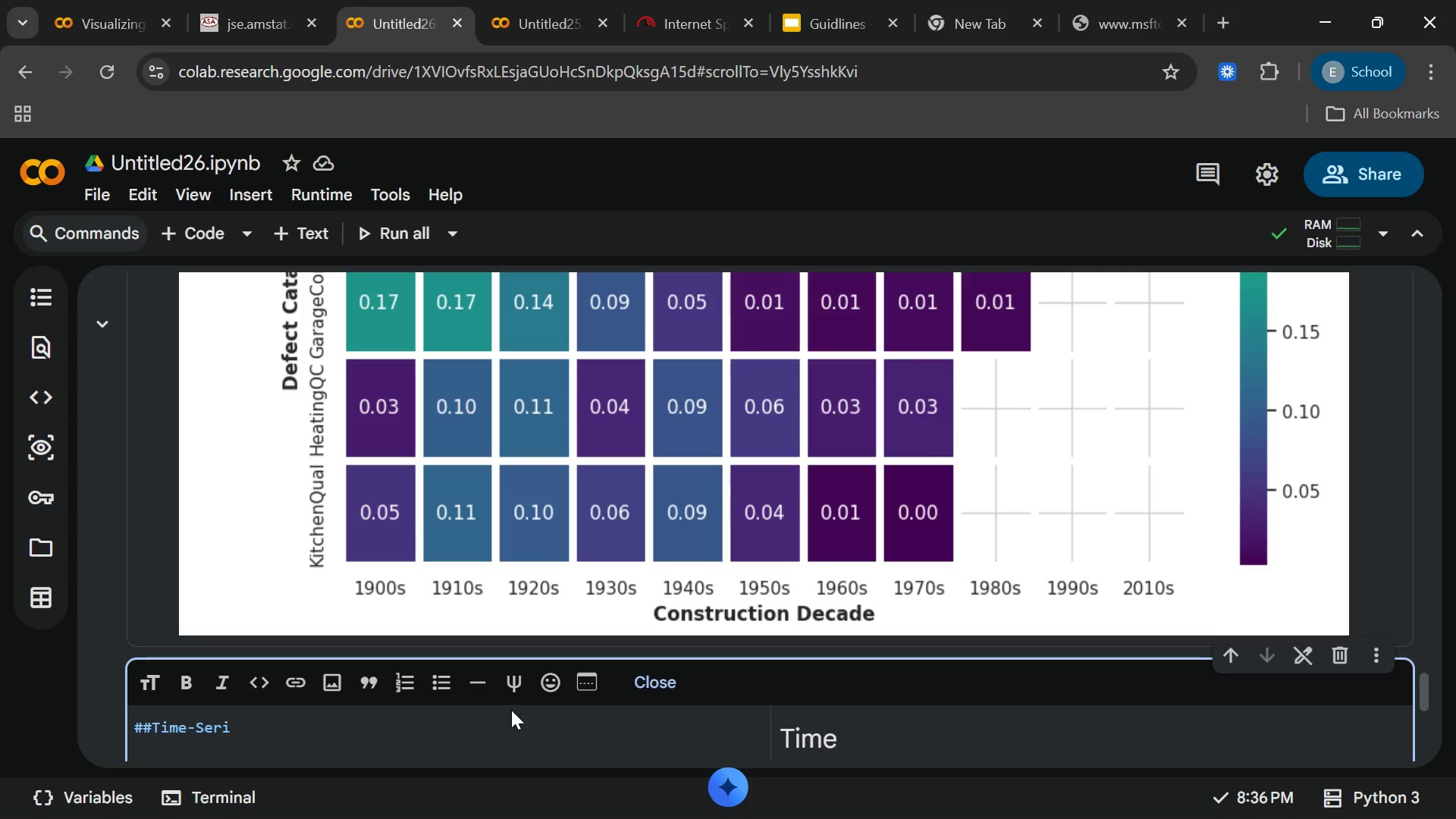 
type(es/ )
key(Backspace)
key(Backspace)
type( . )
key(Backspace)
key(Backspace)
type(/)
 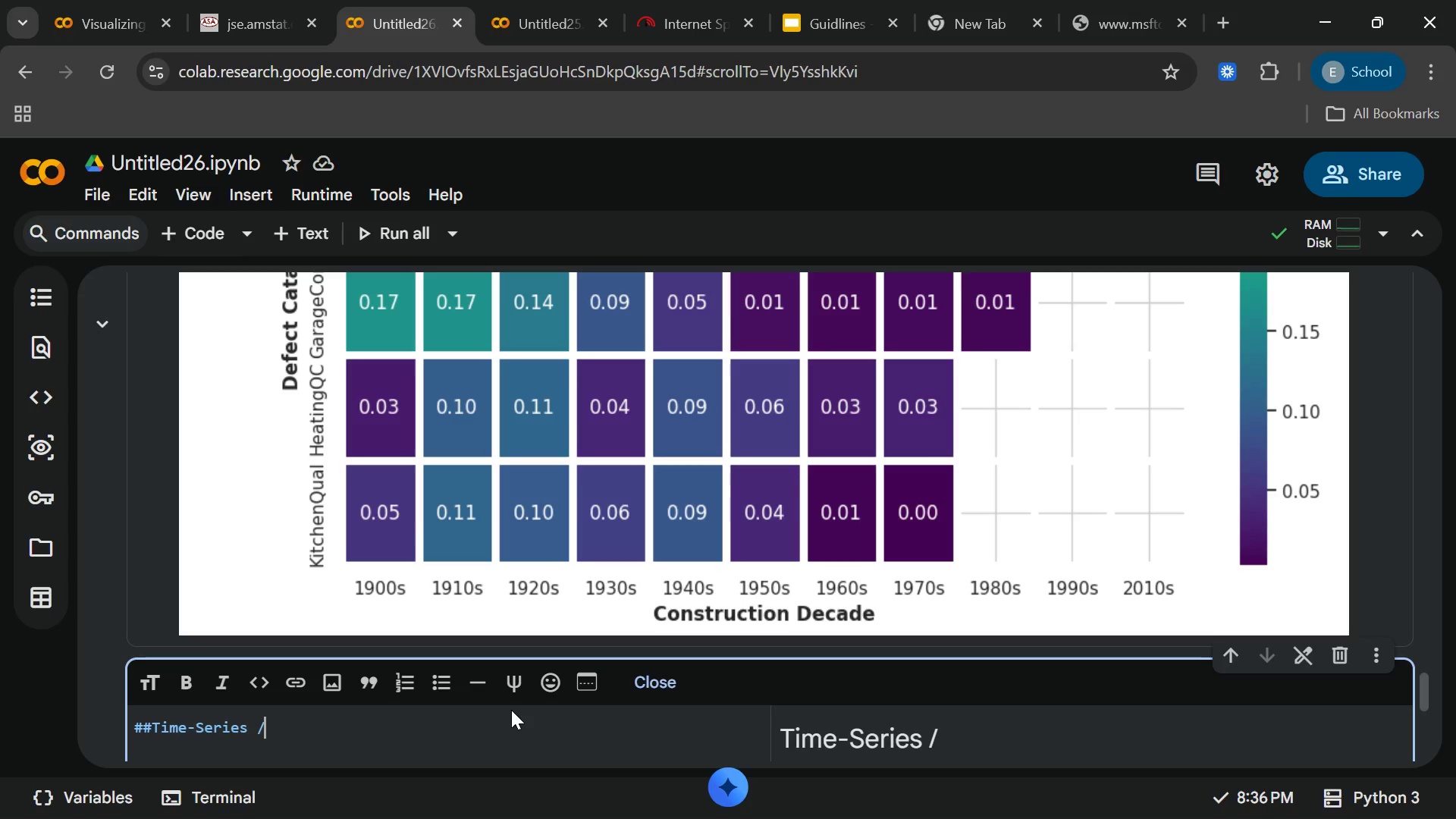 
wait(6.95)
 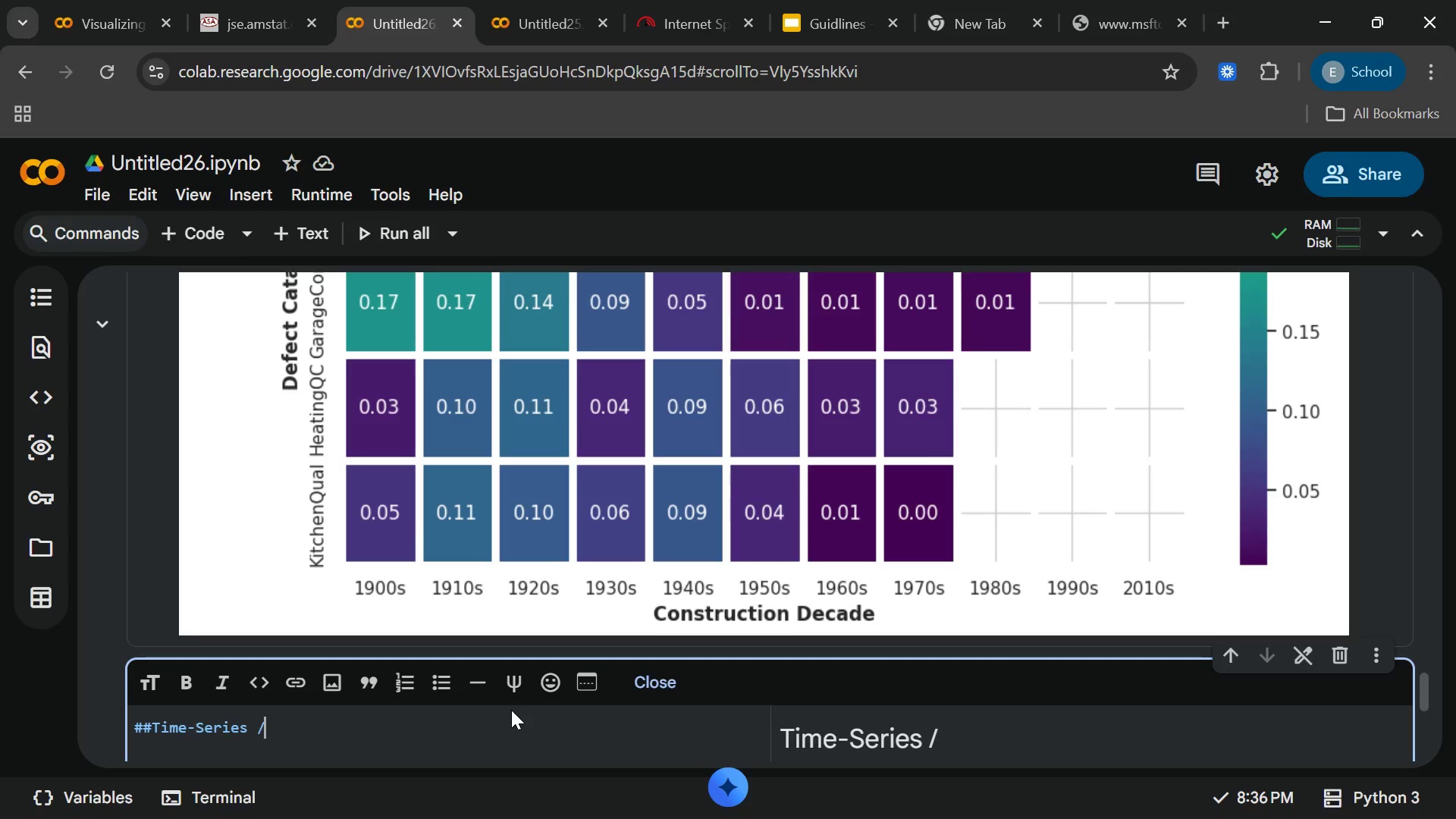 
type( aging )
key(Backspace)
key(Backspace)
key(Backspace)
key(Backspace)
key(Backspace)
key(Backspace)
type(Aging )
 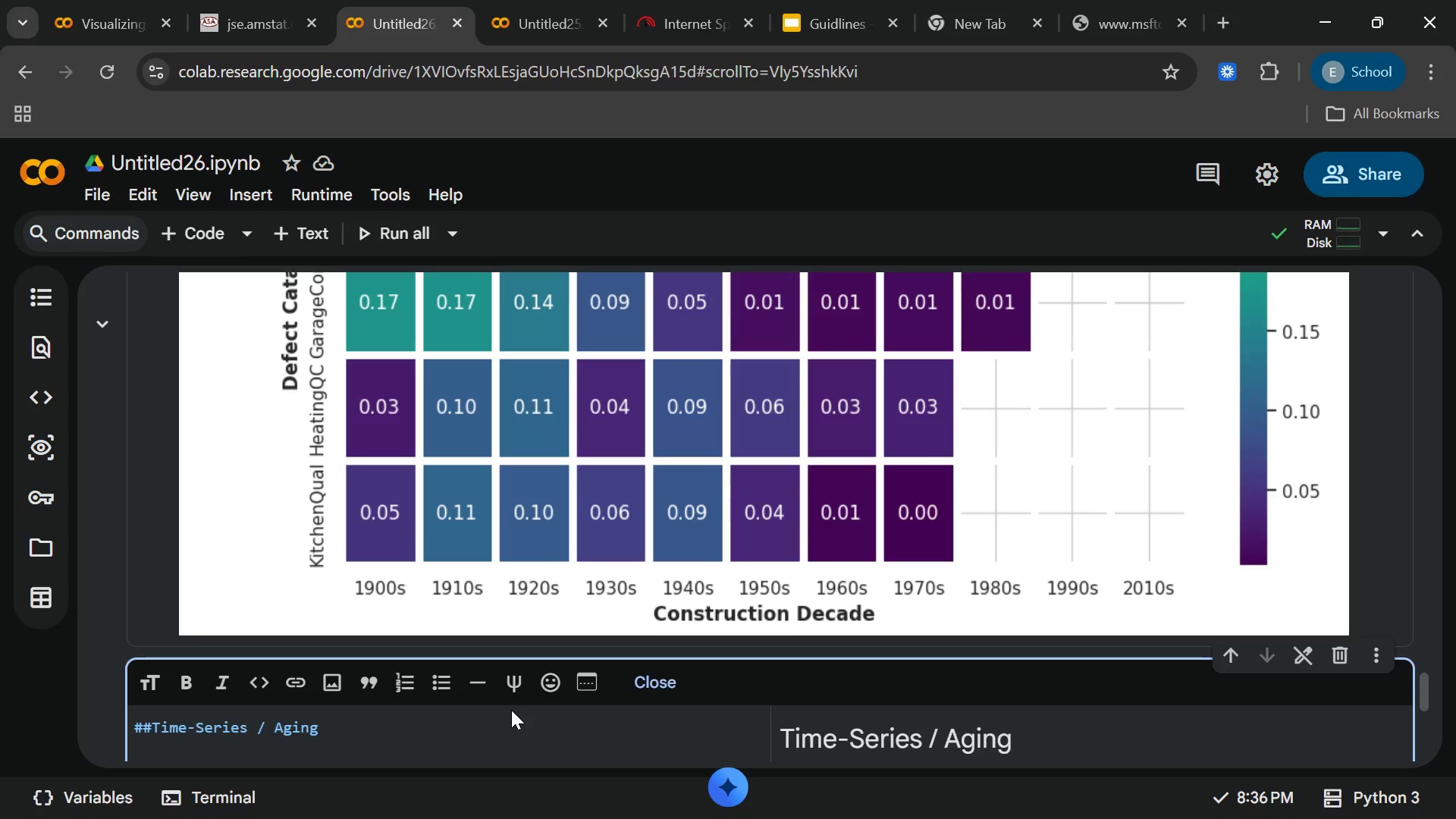 
type(Anlaysis)
 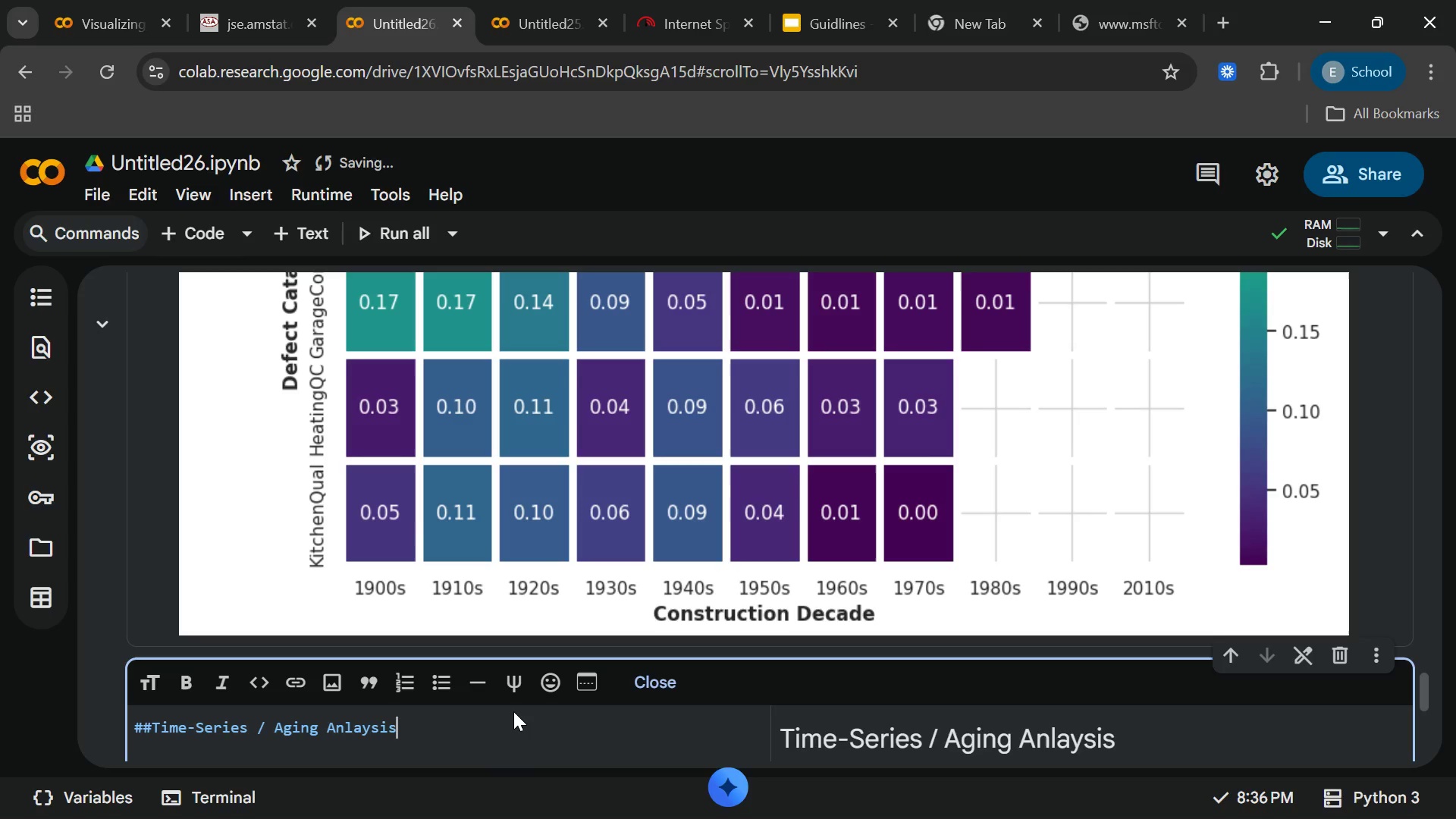 
wait(5.61)
 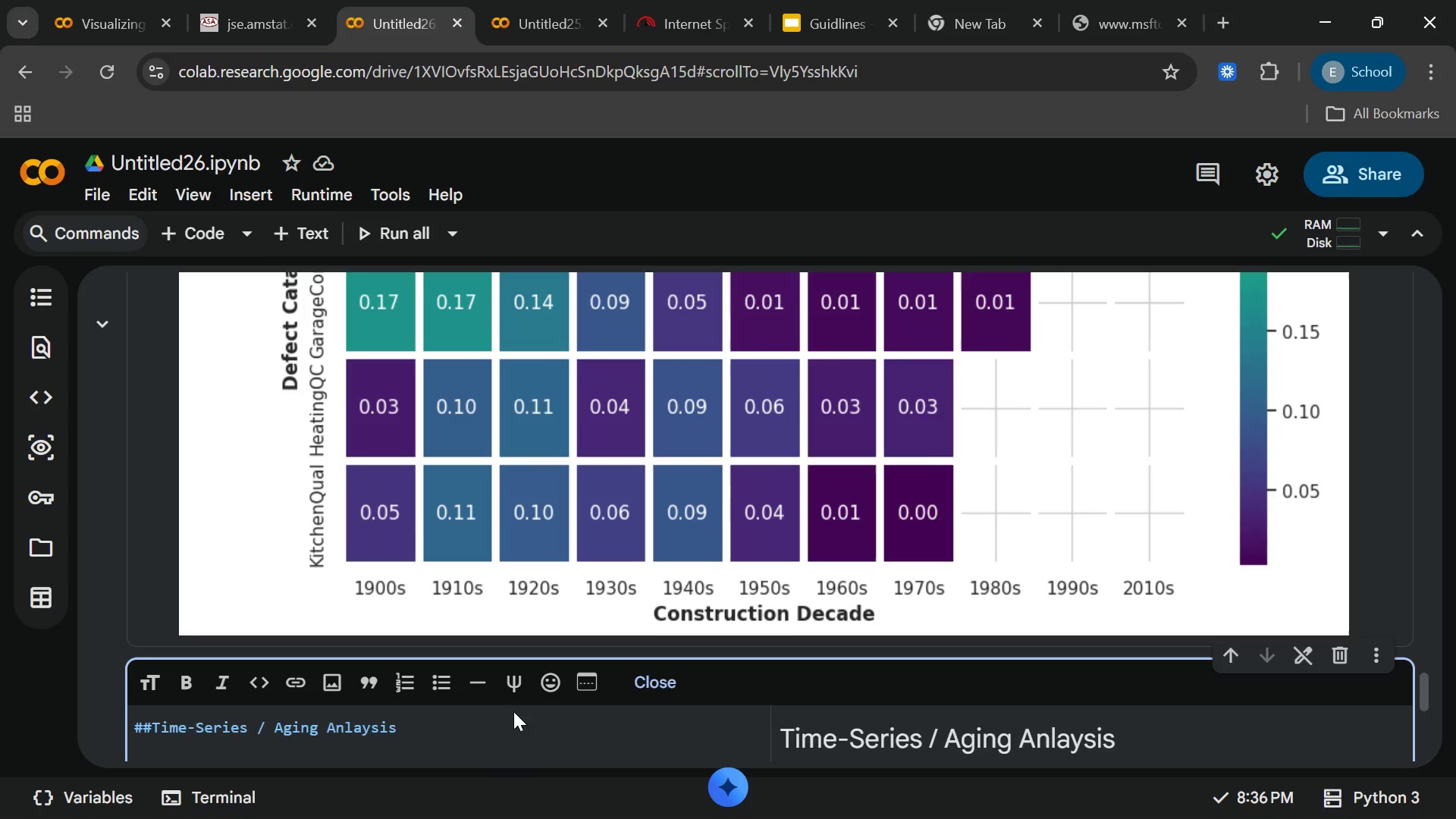 
key(Enter)
 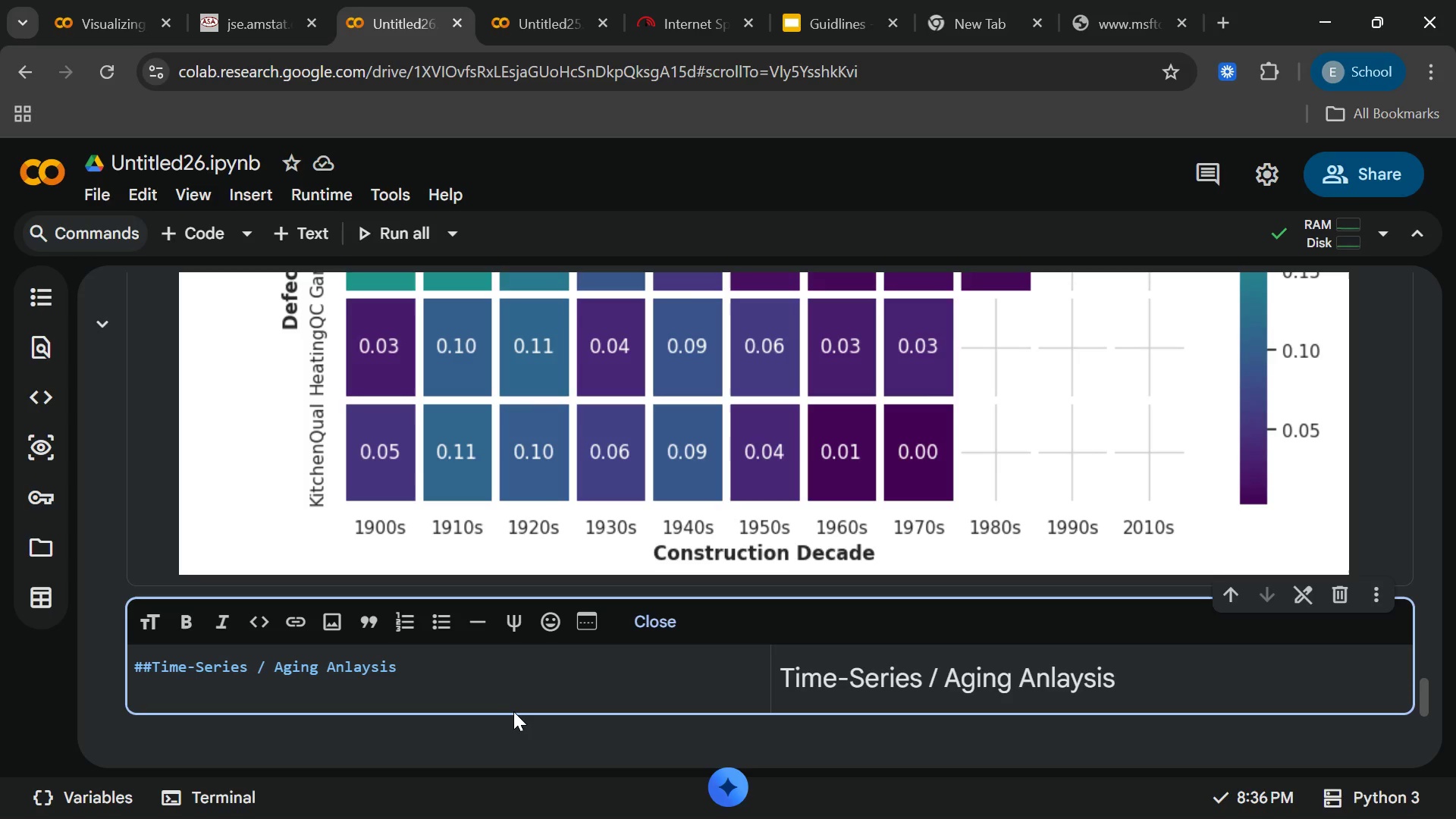 
key(Enter)
 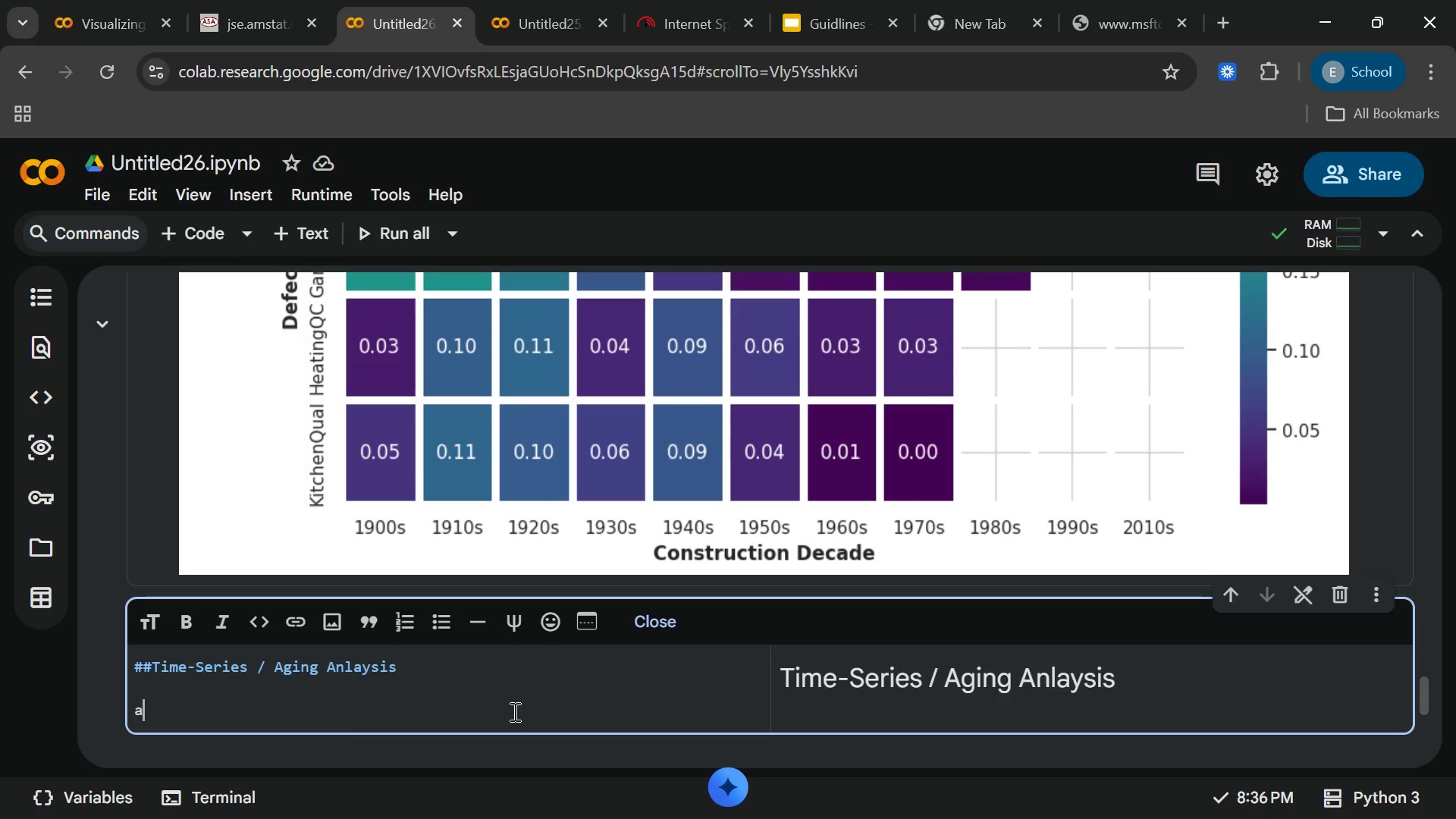 
type(at what )
key(Backspace)
key(Backspace)
key(Backspace)
key(Backspace)
key(Backspace)
key(Backspace)
key(Backspace)
key(Backspace)
type(At waht )
key(Backspace)
key(Backspace)
key(Backspace)
key(Backspace)
type(hat )
 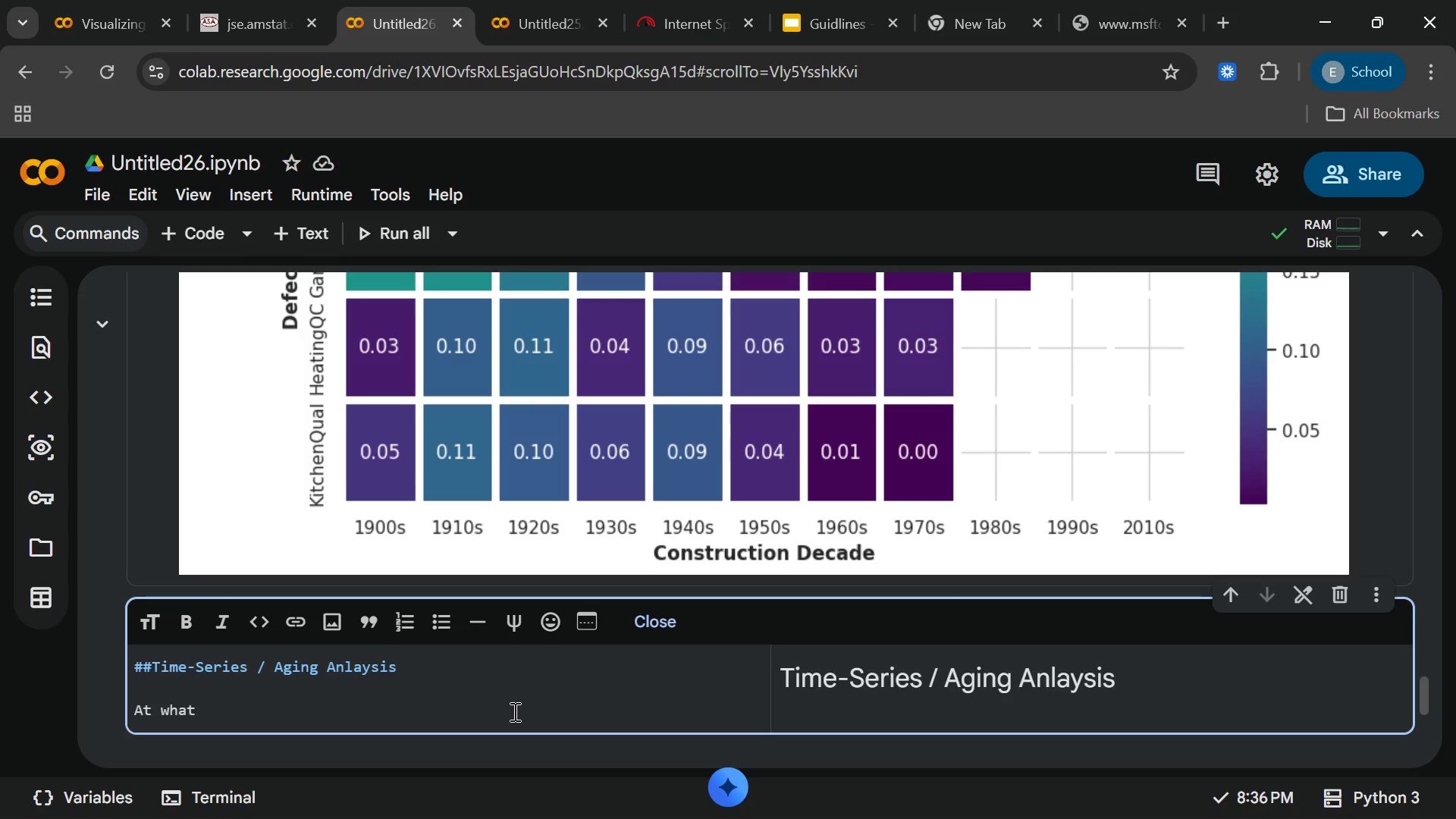 
type( e)
key(Backspace)
key(Backspace)
type(exact)
 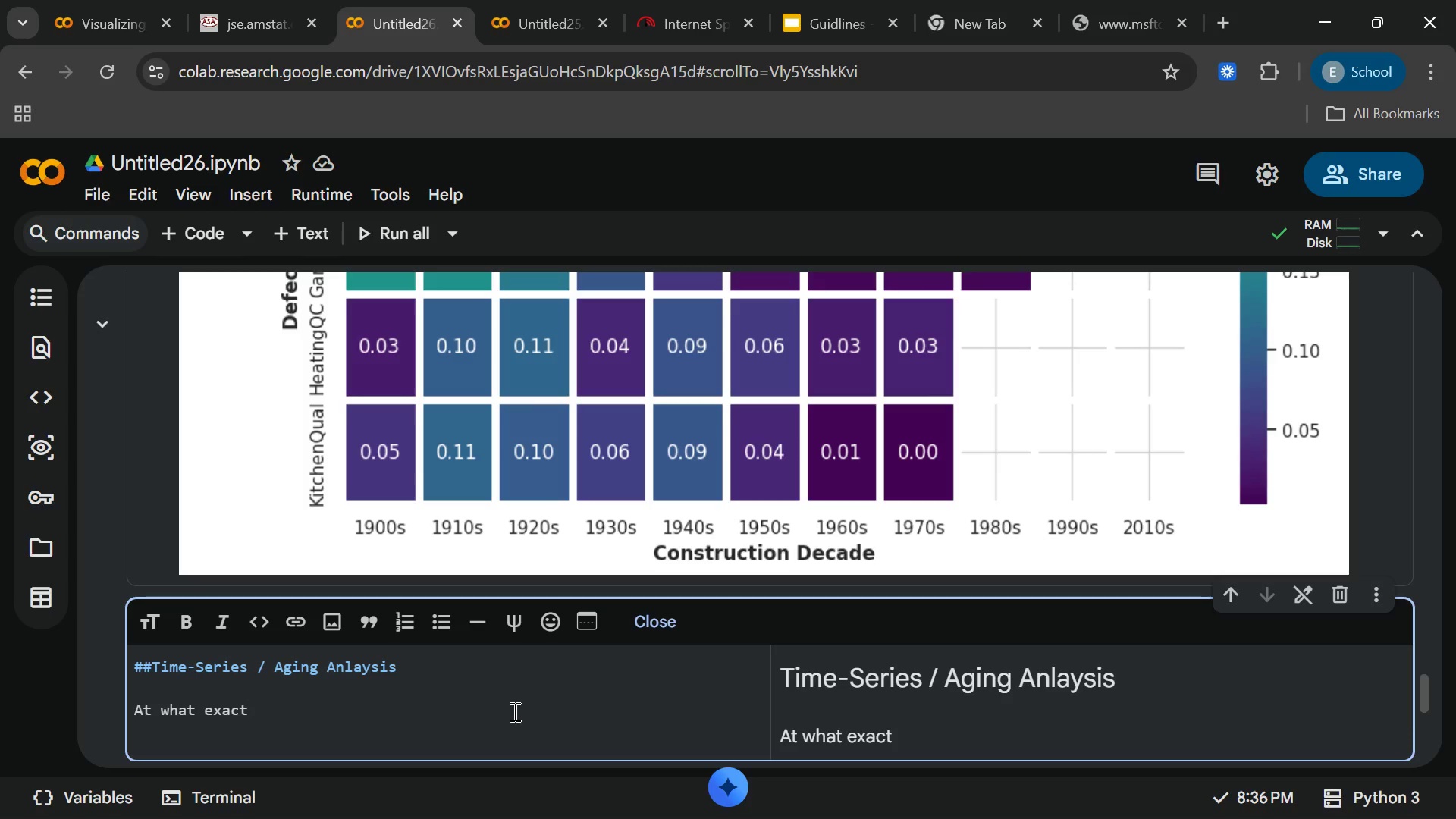 
type( age )
 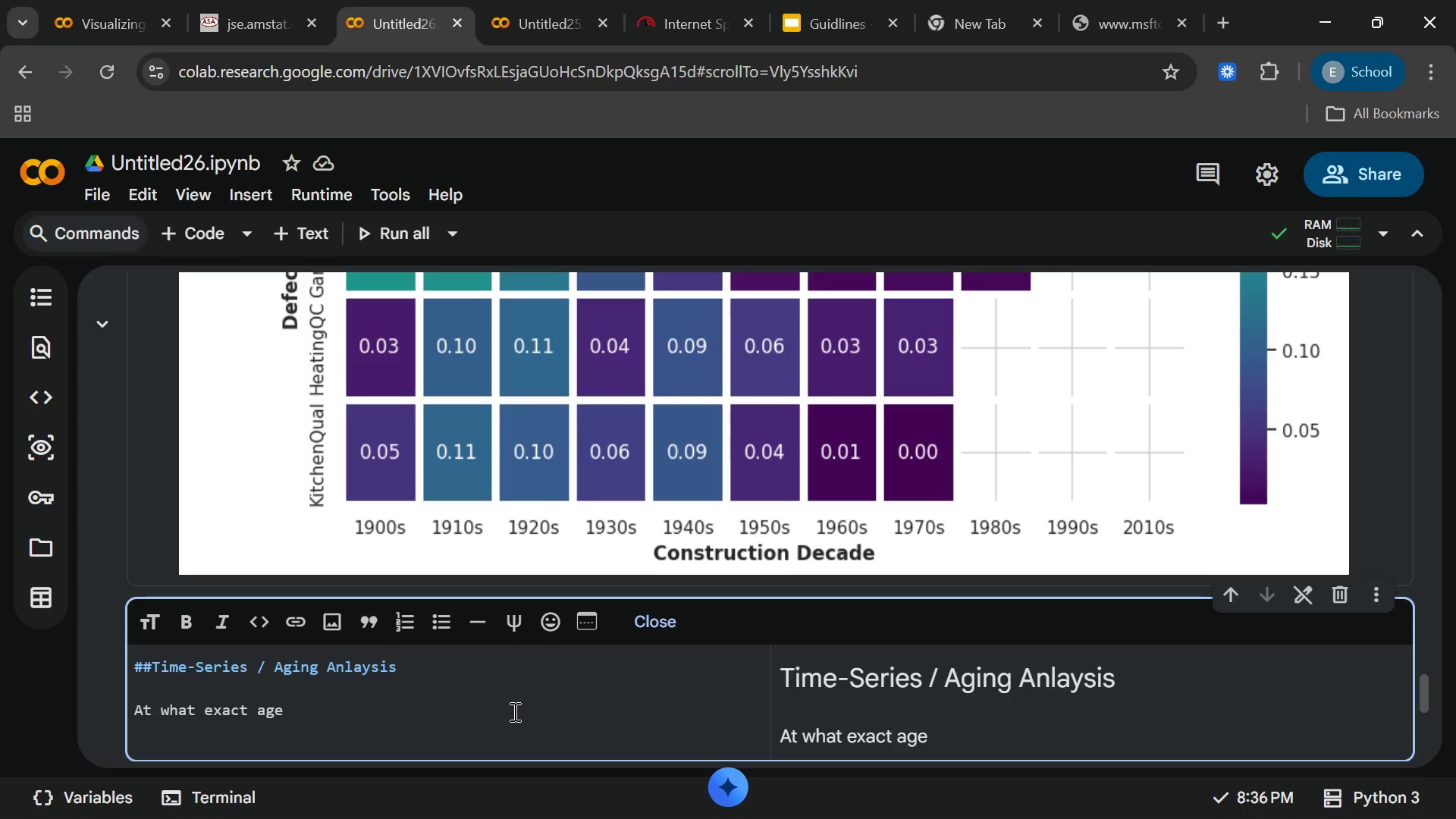 
type(do building)
 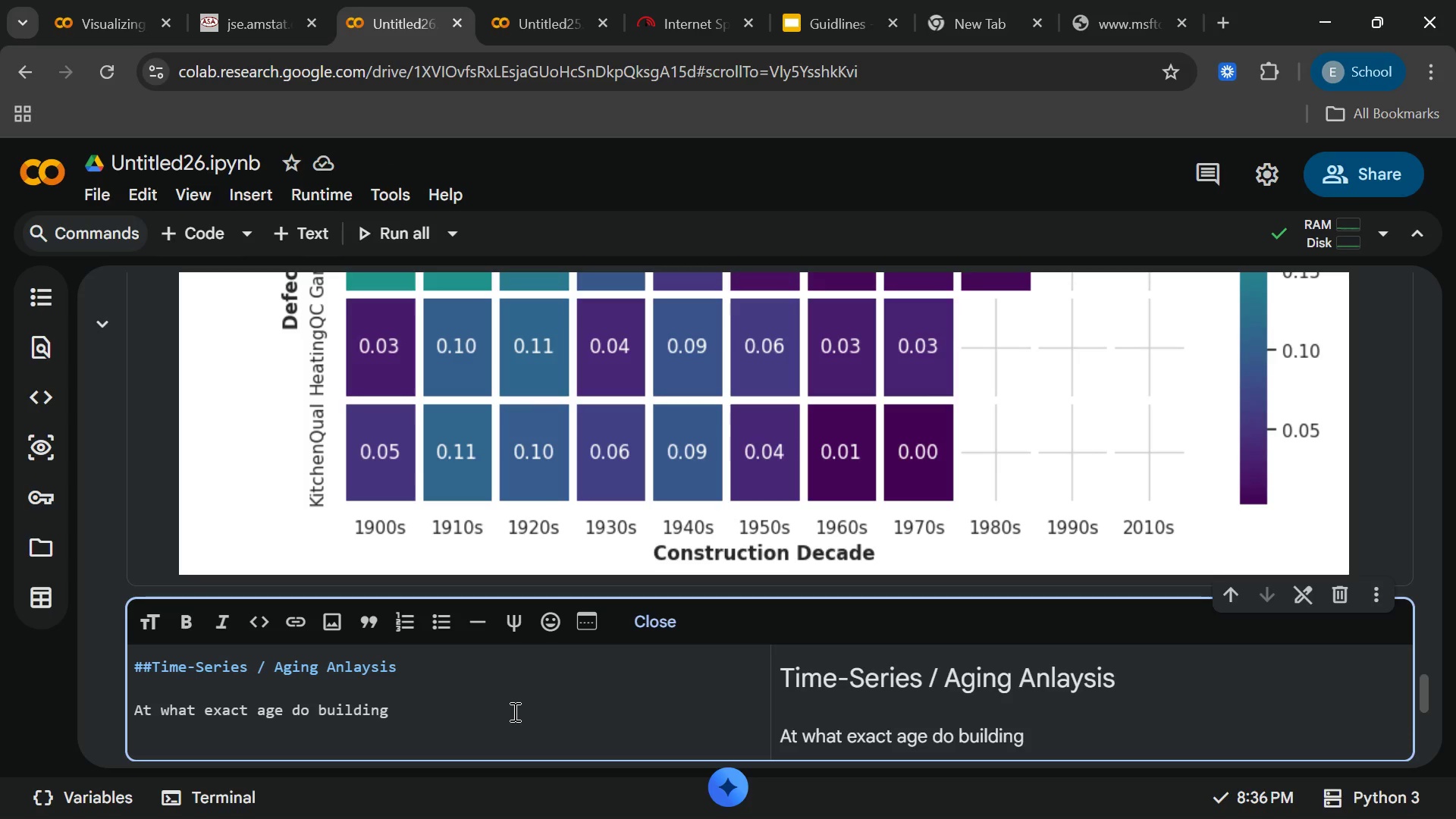 
type( system begin to fail)
 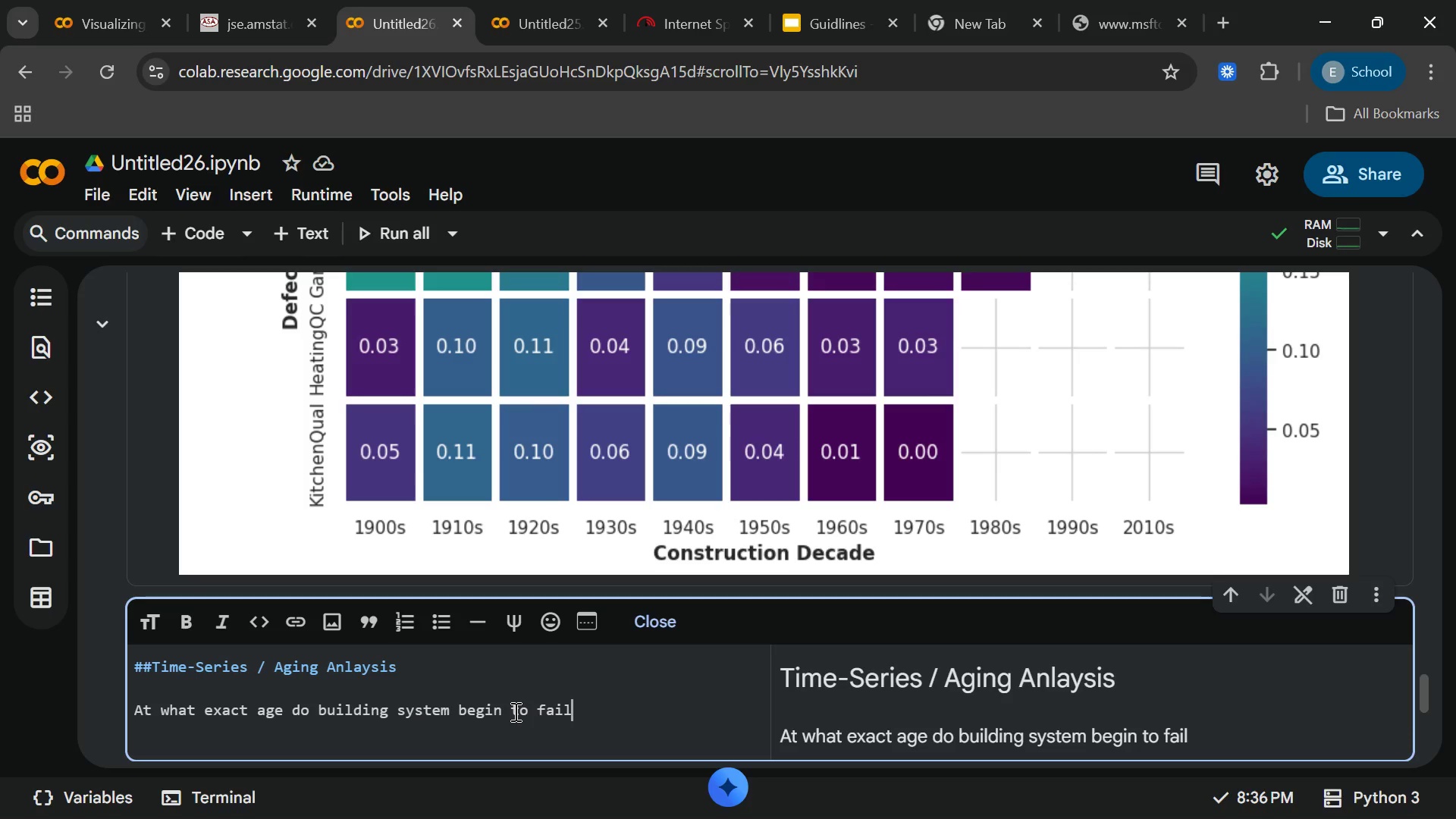 
hold_key(key=ShiftRight, duration=0.98)
 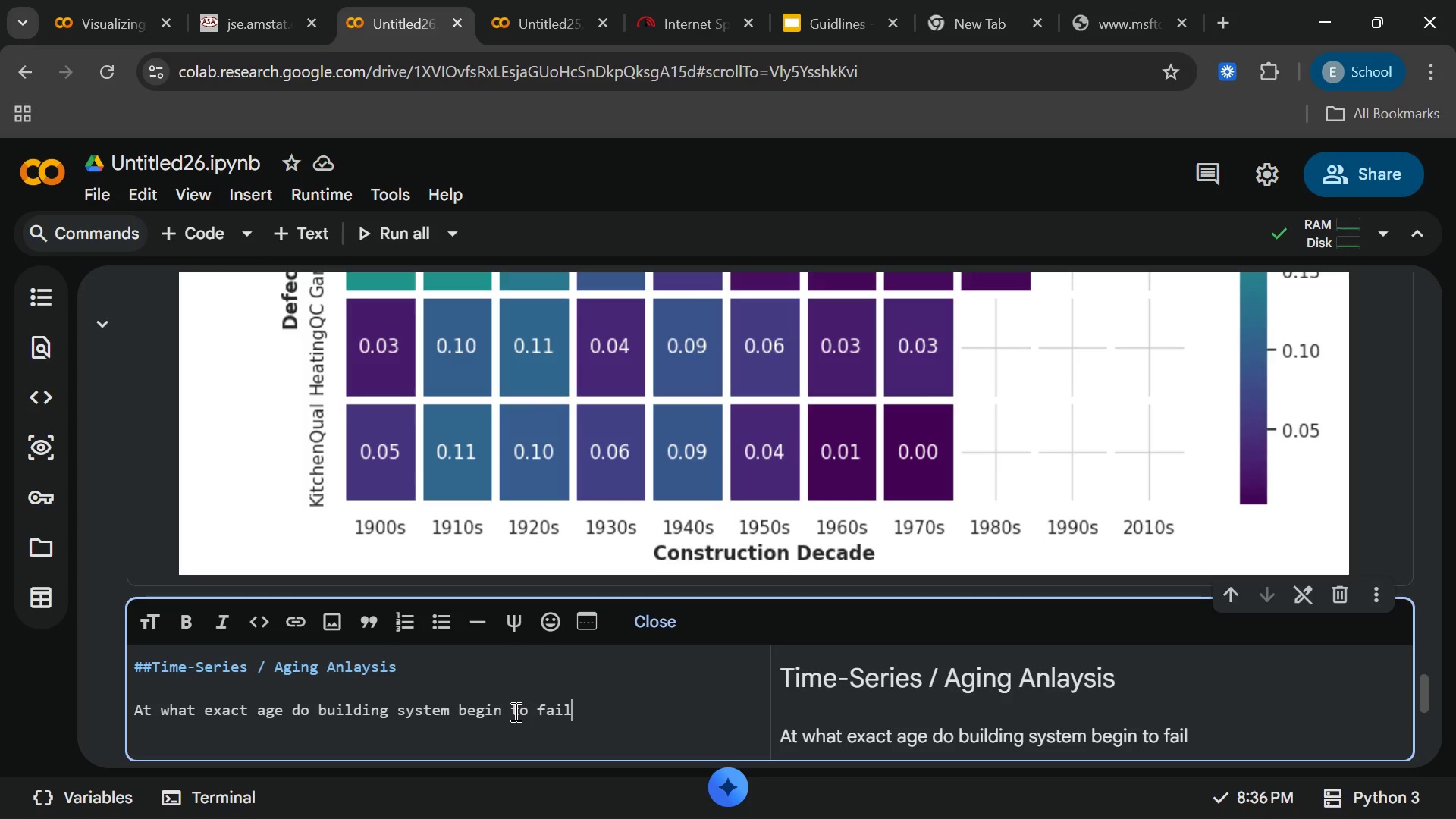 
type(? here)
key(Backspace)
key(Backspace)
key(Backspace)
key(Backspace)
type(Here we group bulig)
key(Backspace)
type(ding)
 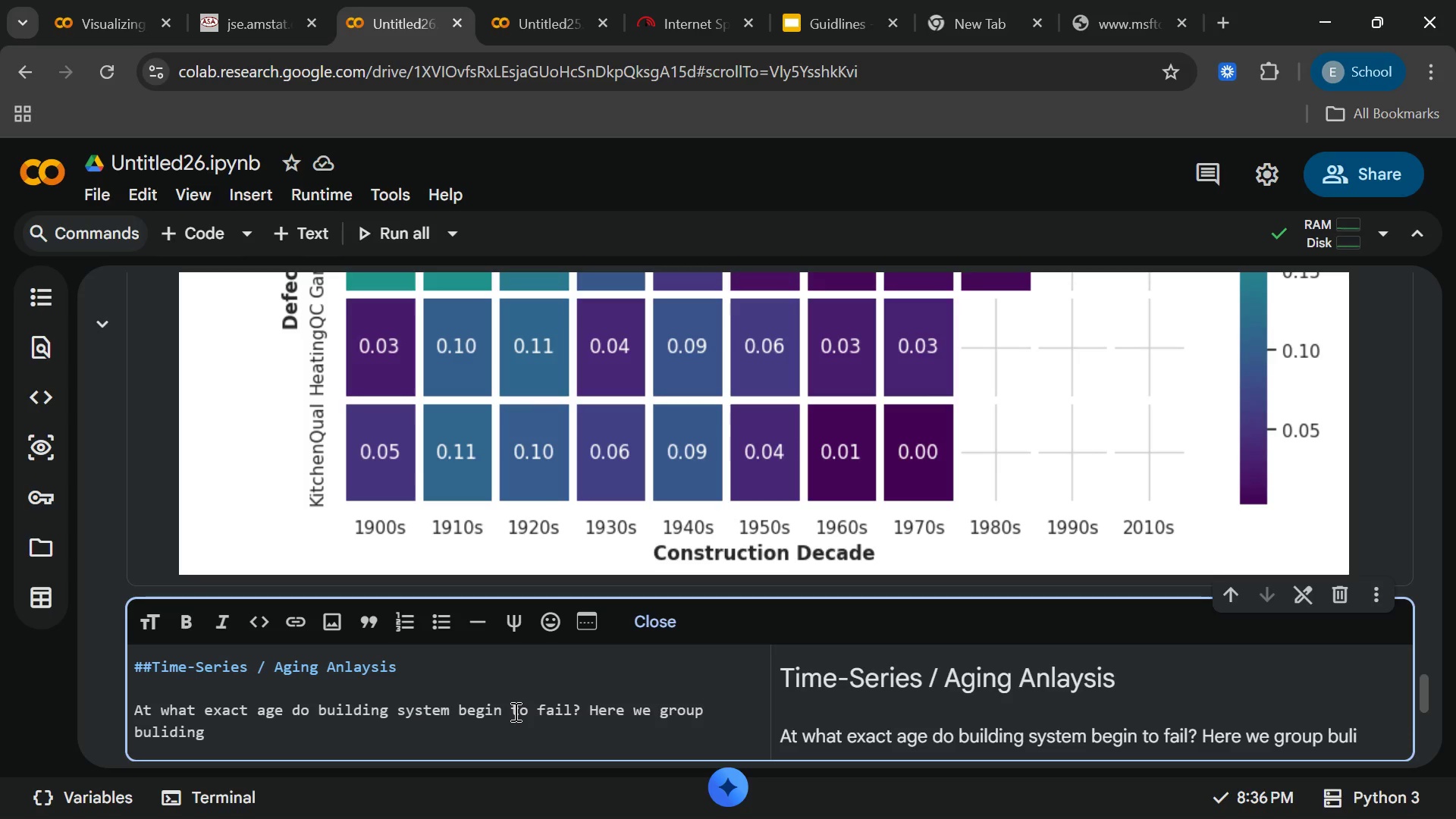 
type(s in o)
key(Backspace)
key(Backspace)
type(to)
 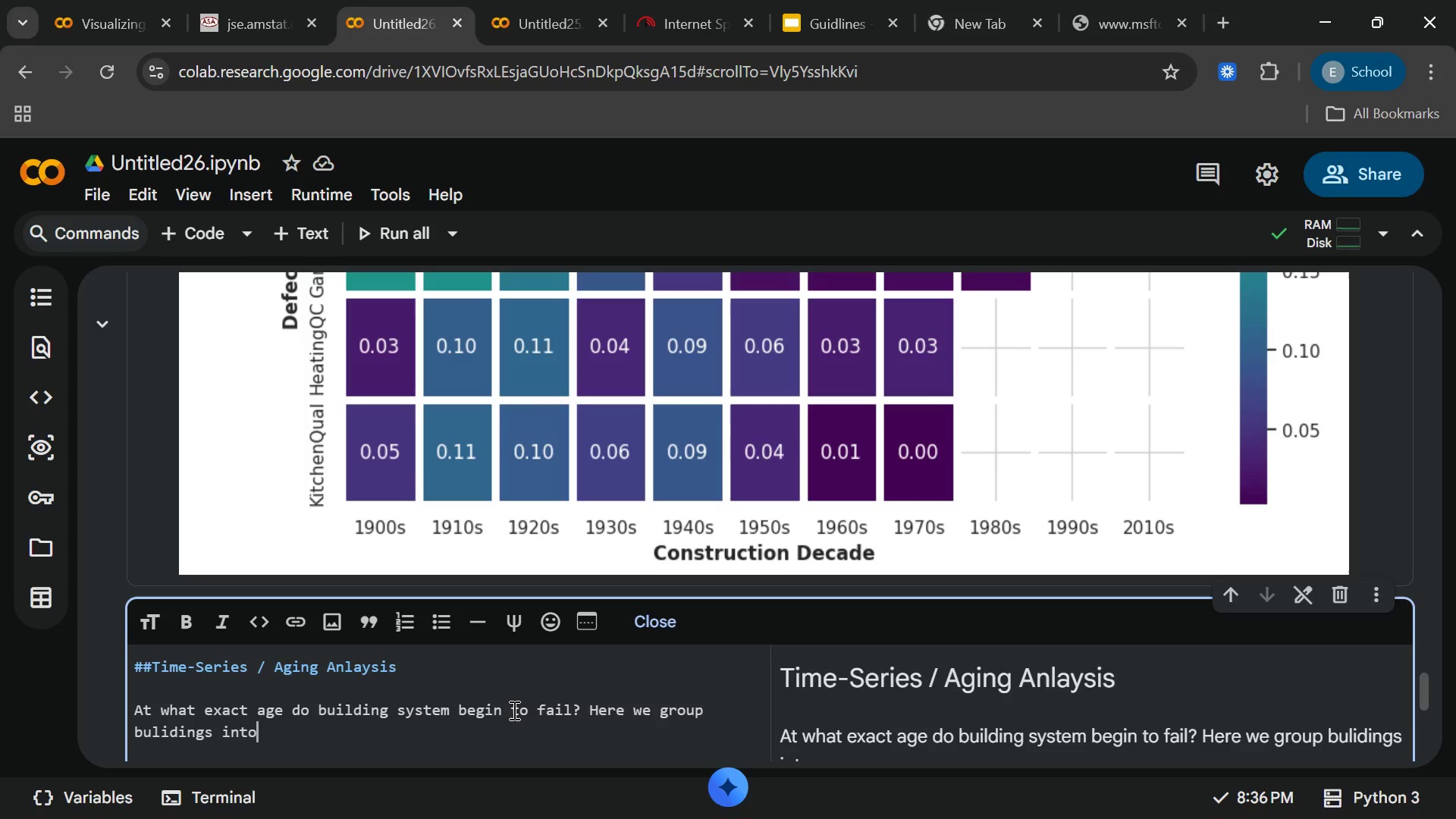 
wait(5.73)
 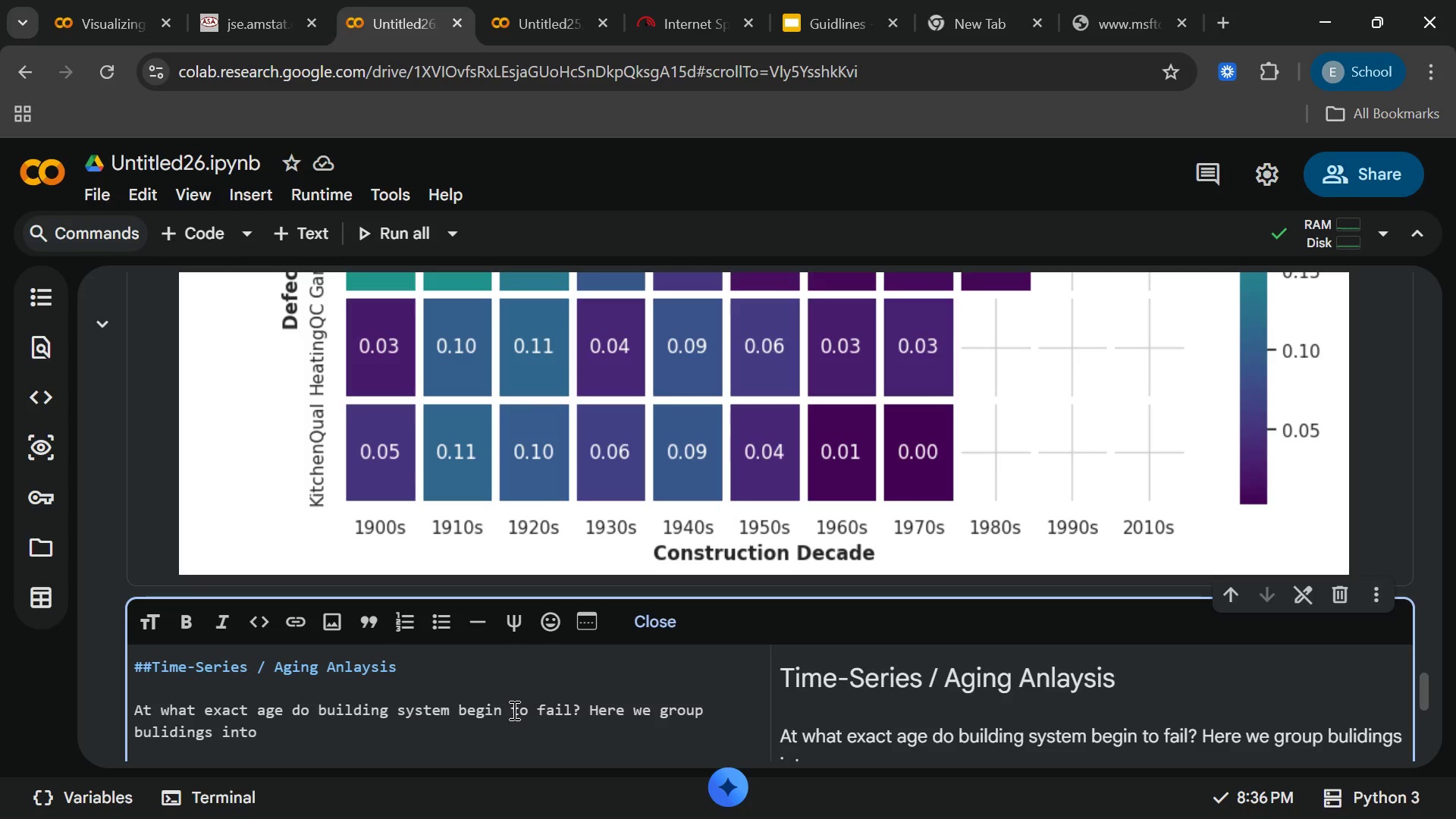 
type( 10-yar)
key(Backspace)
key(Backspace)
type(ear age bins and plot the)
 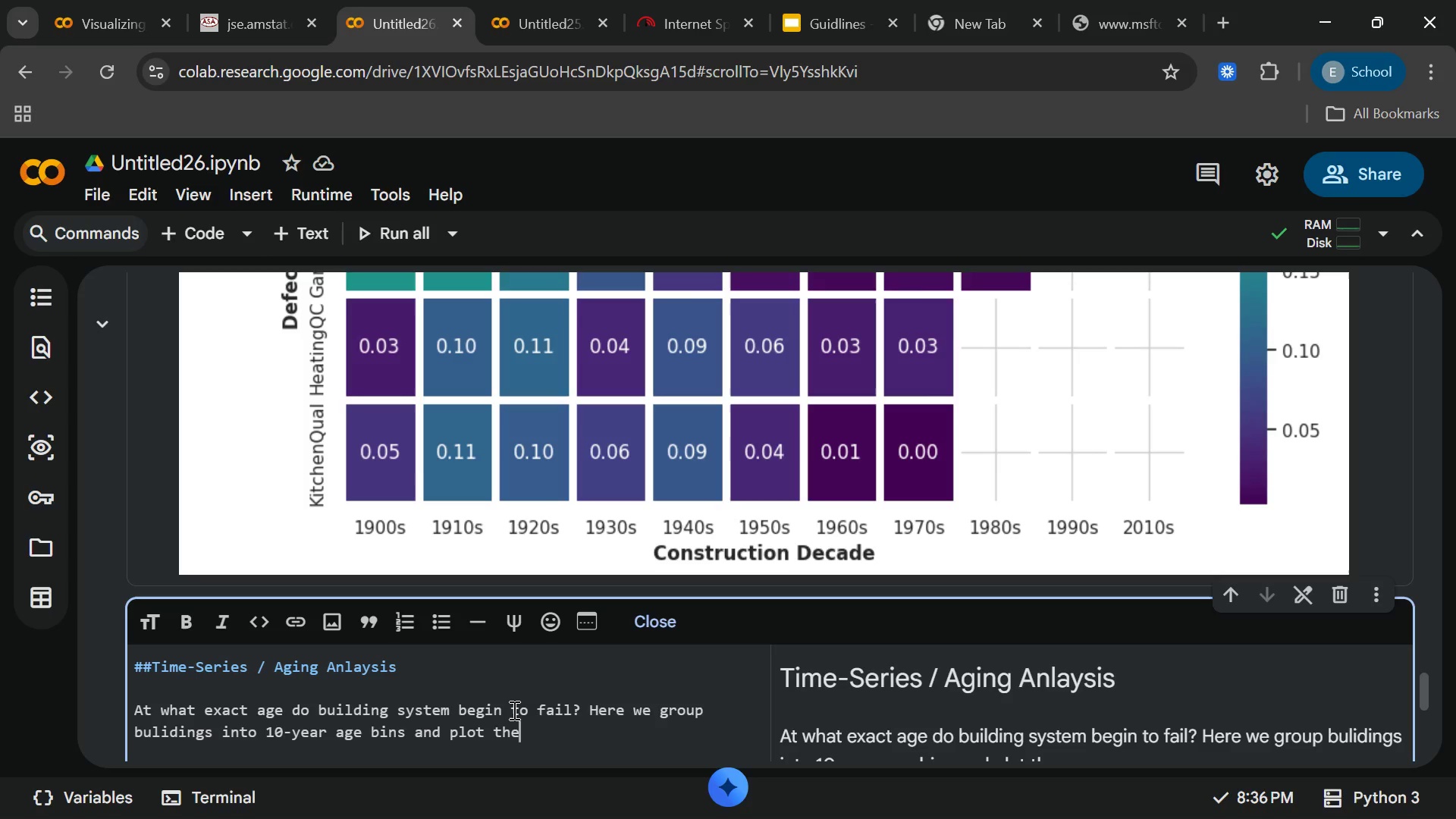 
wait(7.0)
 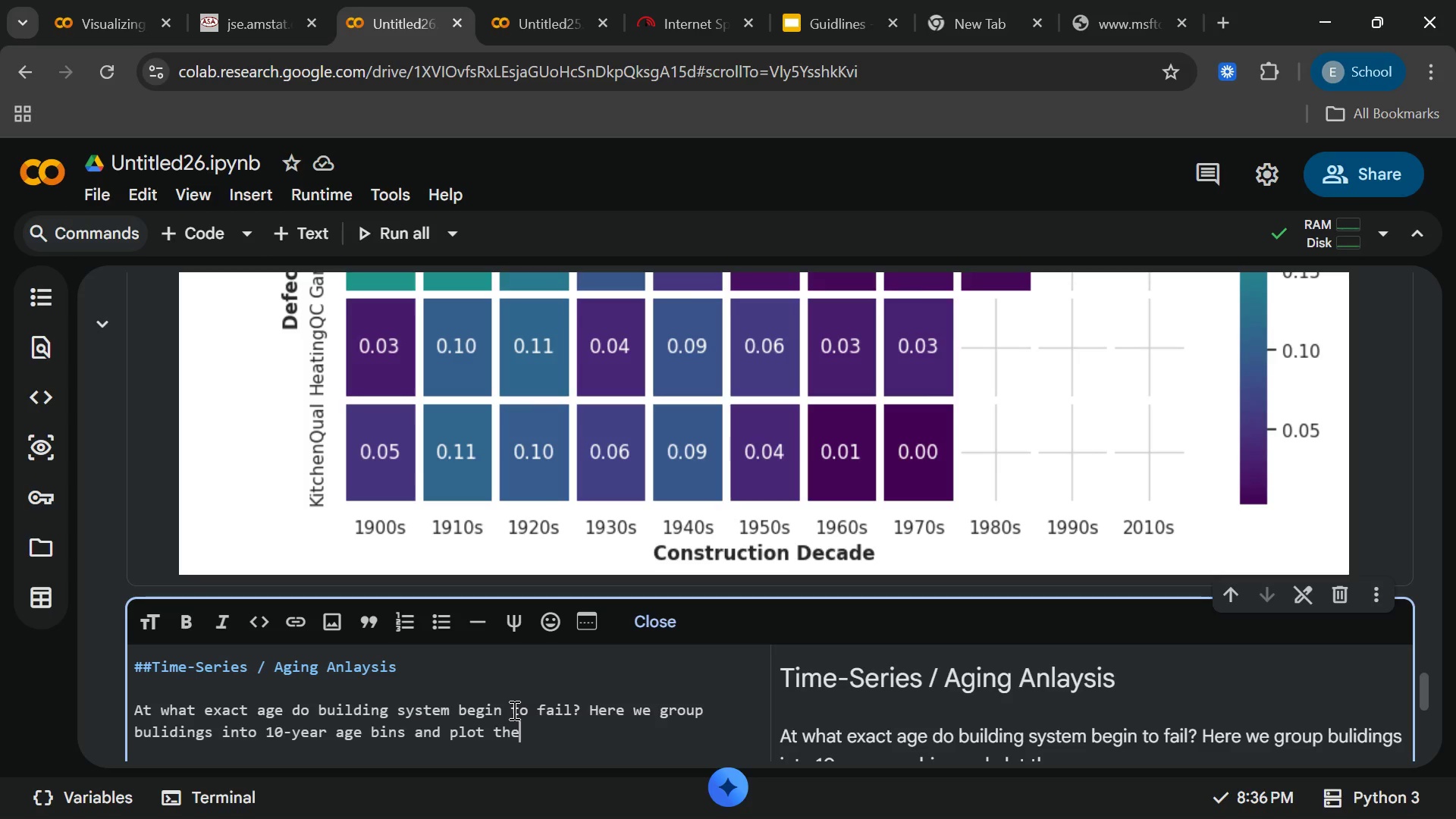 
type( ae)
key(Backspace)
type(vearge)
 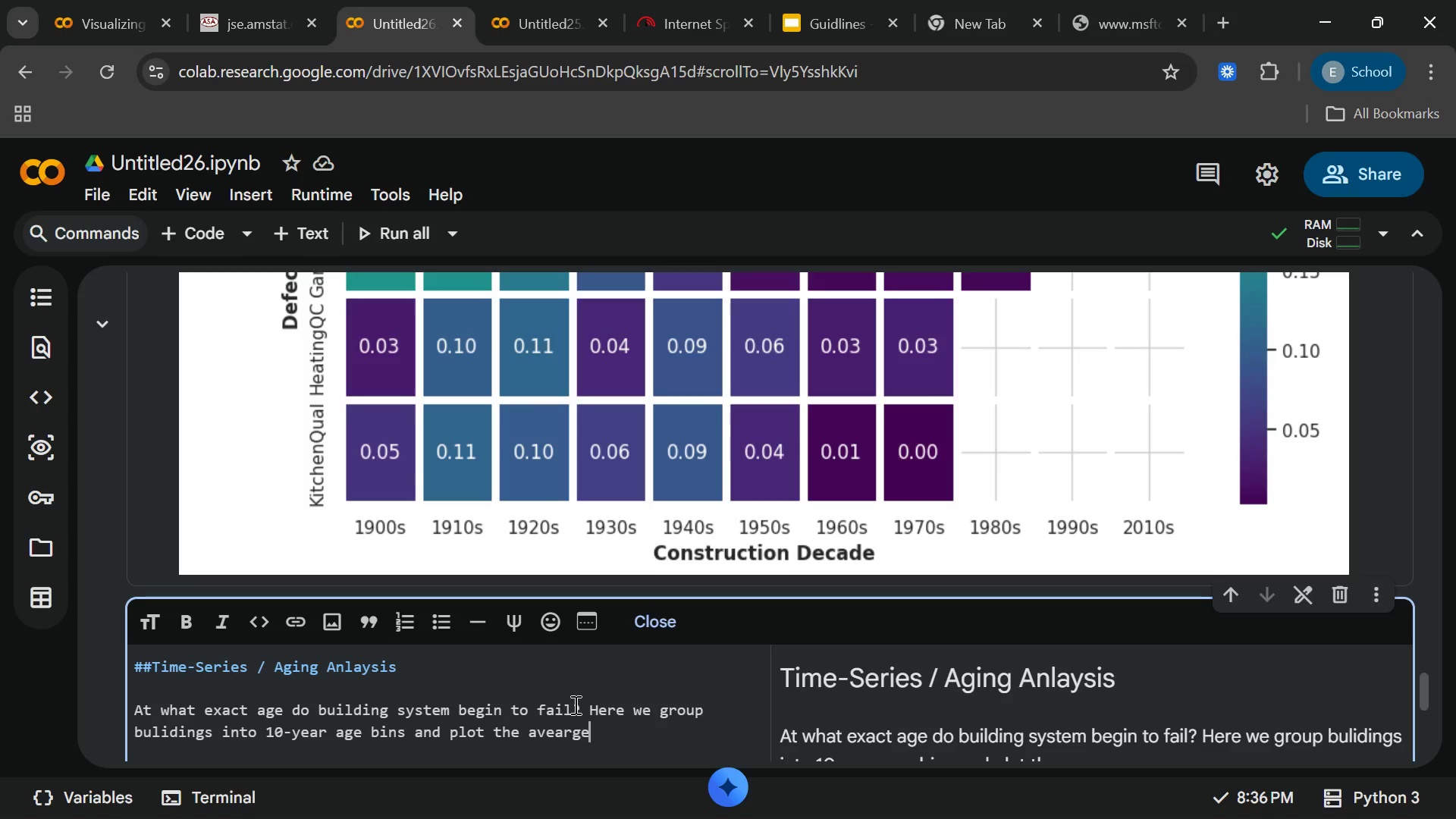 
left_click([558, 730])
 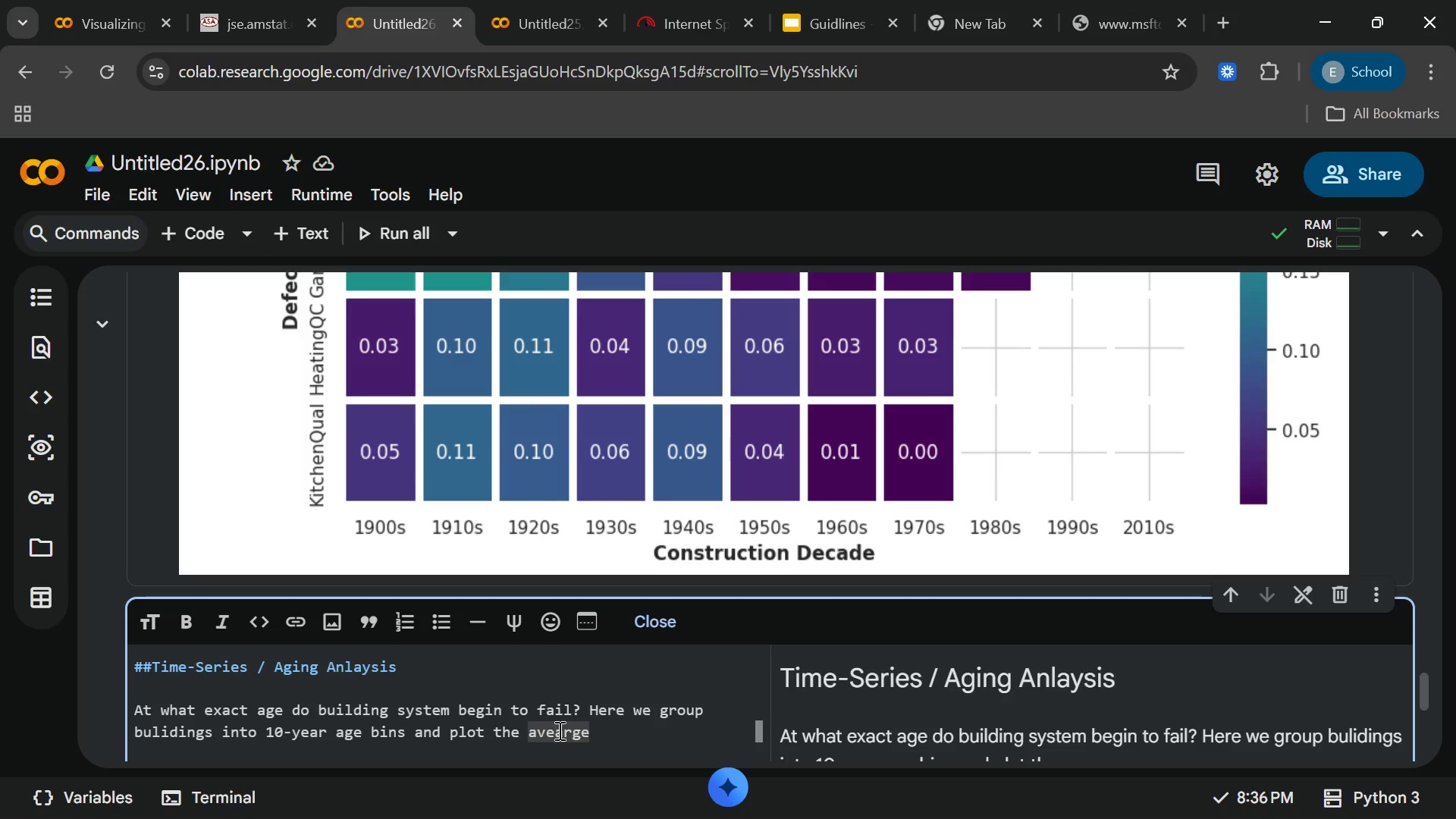 
key(ArrowRight)
 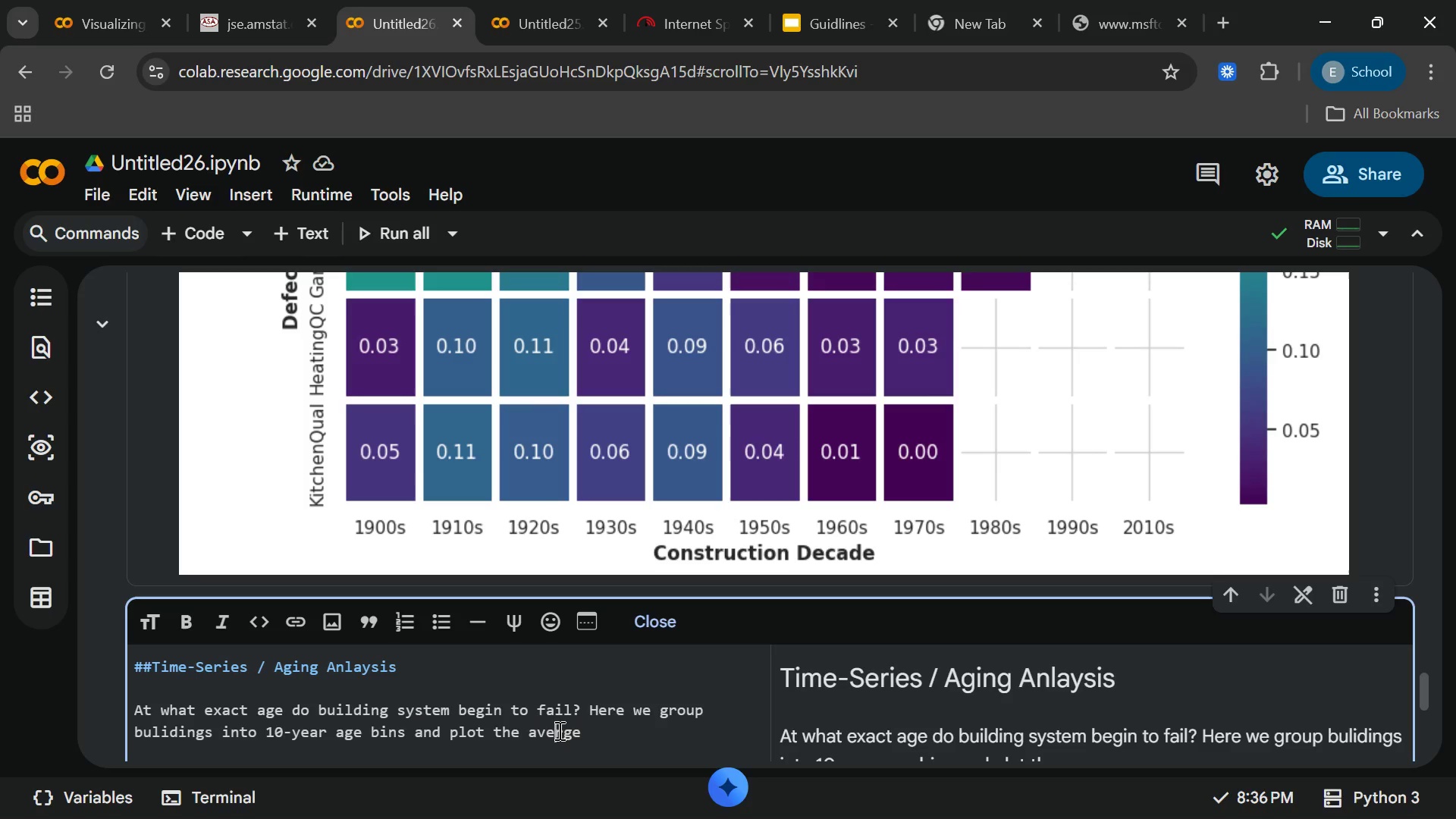 
key(Backspace)
 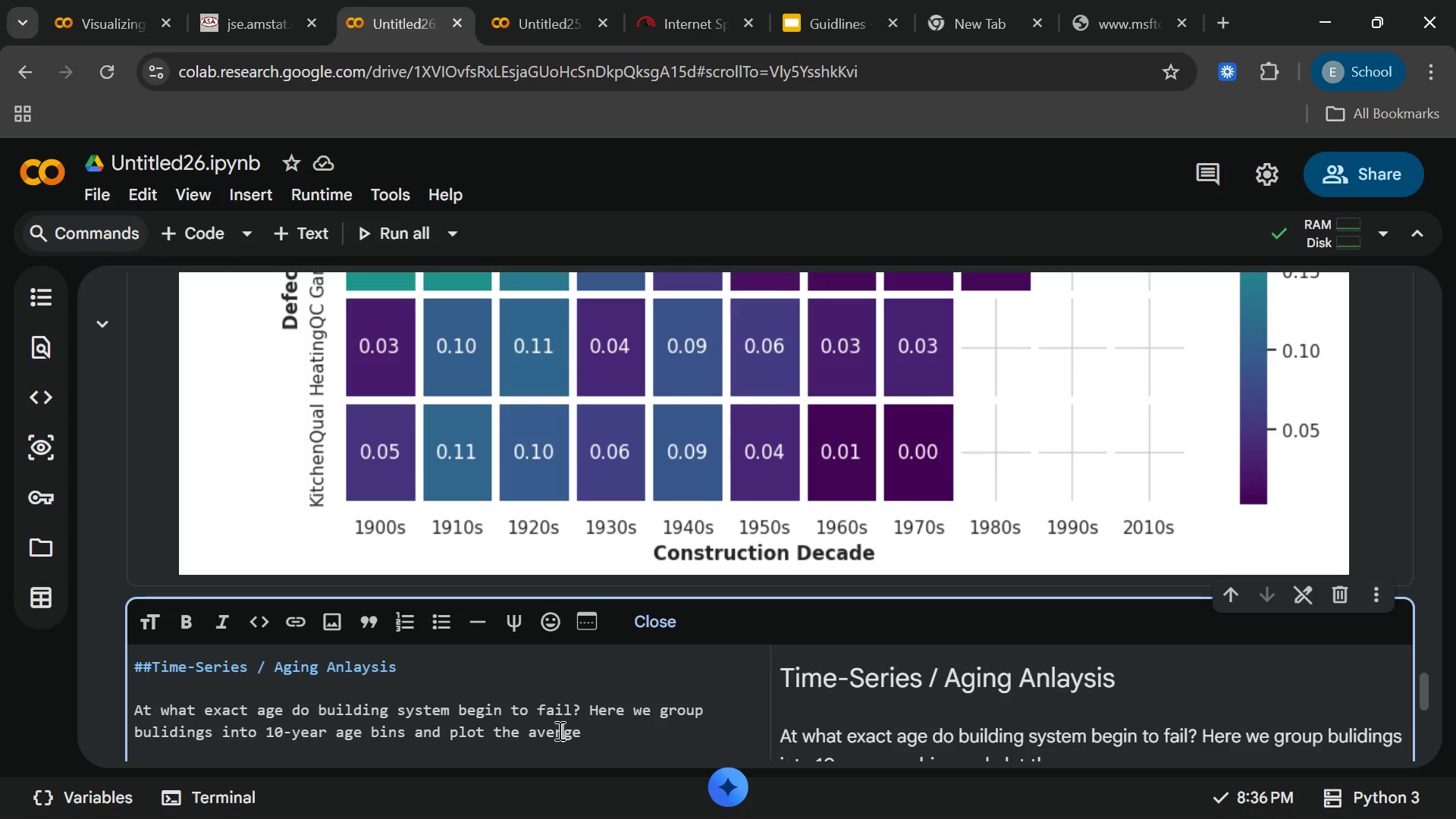 
key(ArrowRight)
 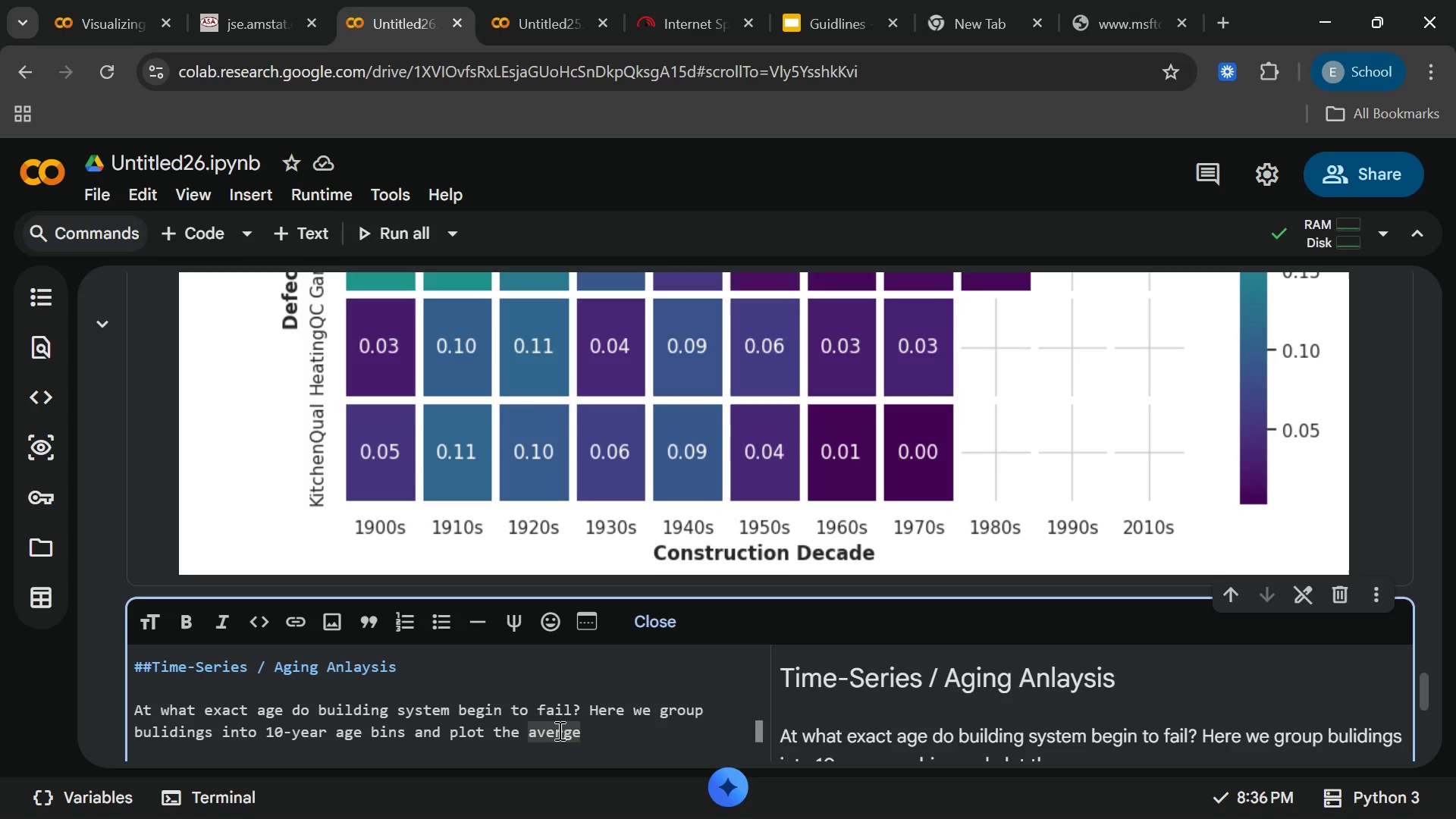 
key(A)
 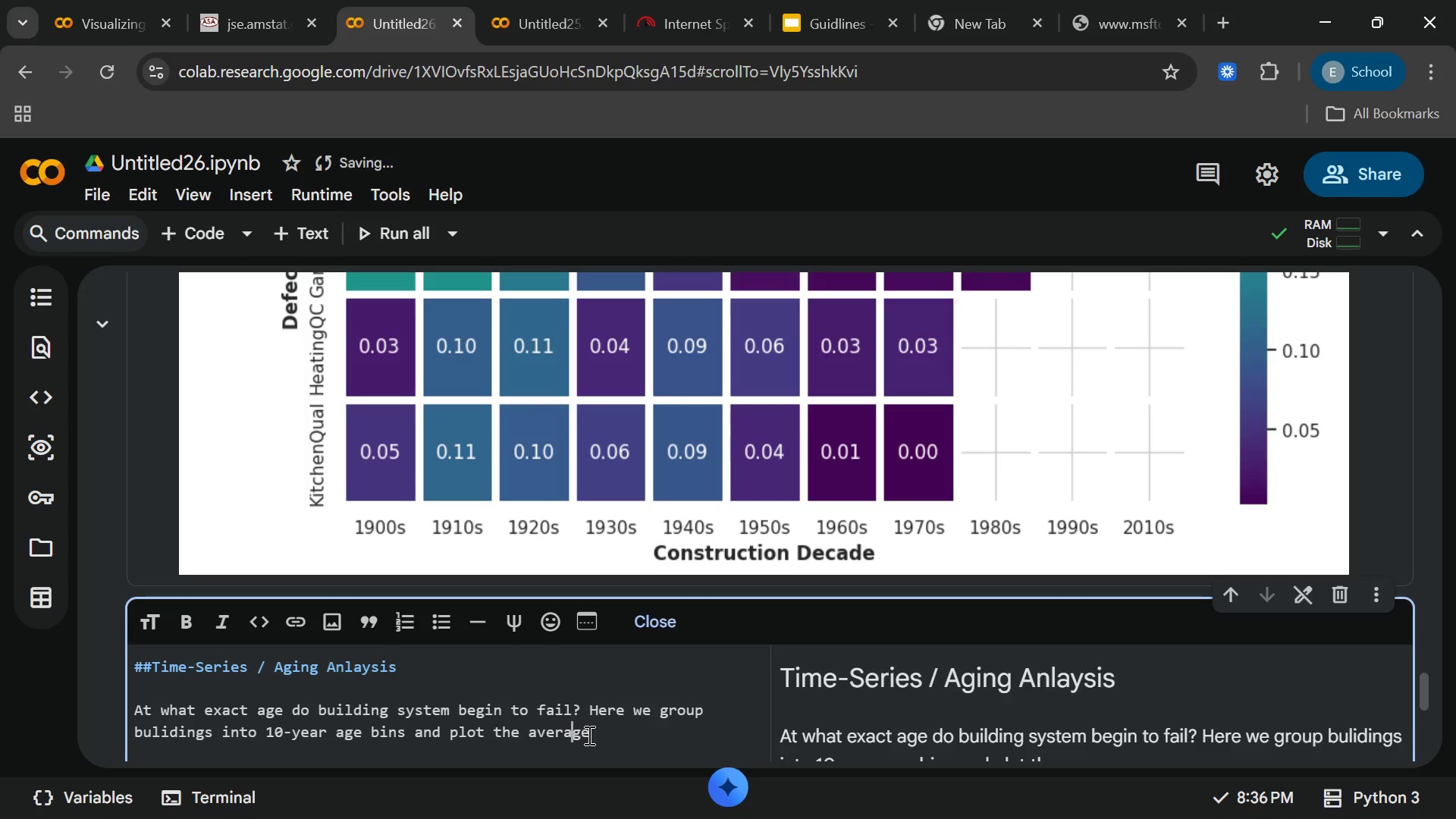 
key(ArrowRight)
 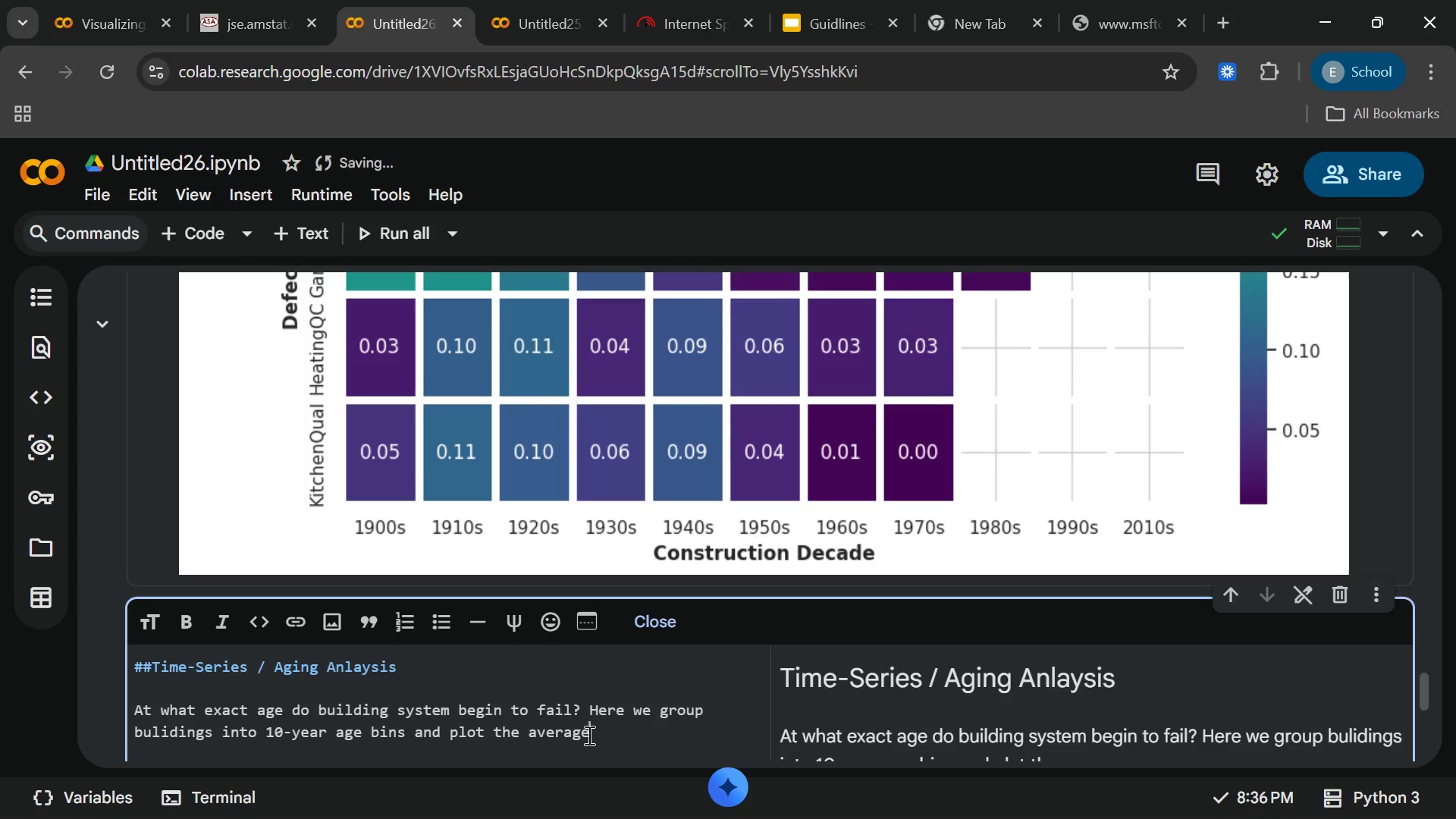 
key(ArrowRight)
 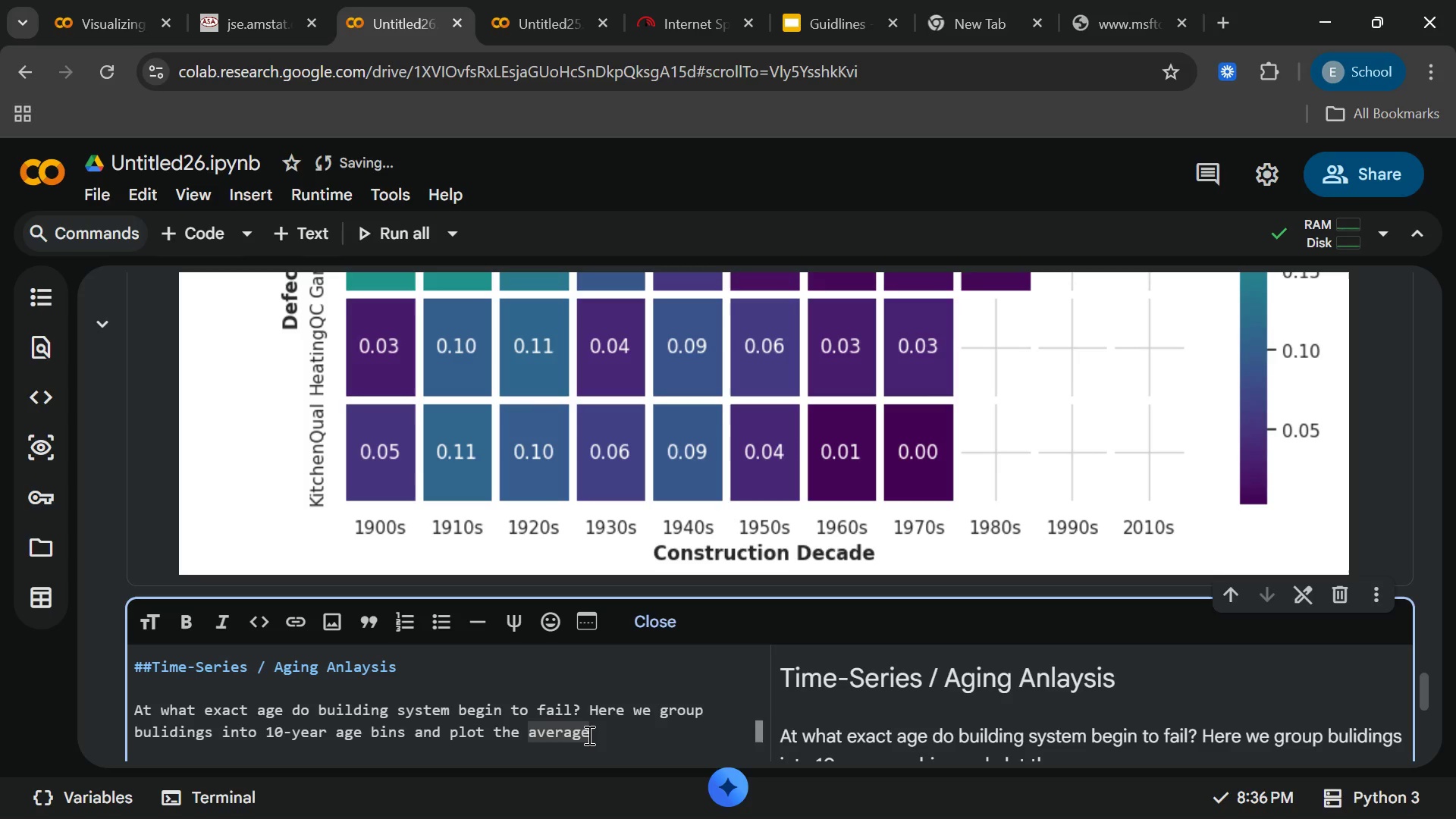 
type( violation rte)
key(Backspace)
key(Backspace)
type(ate,revealing)
 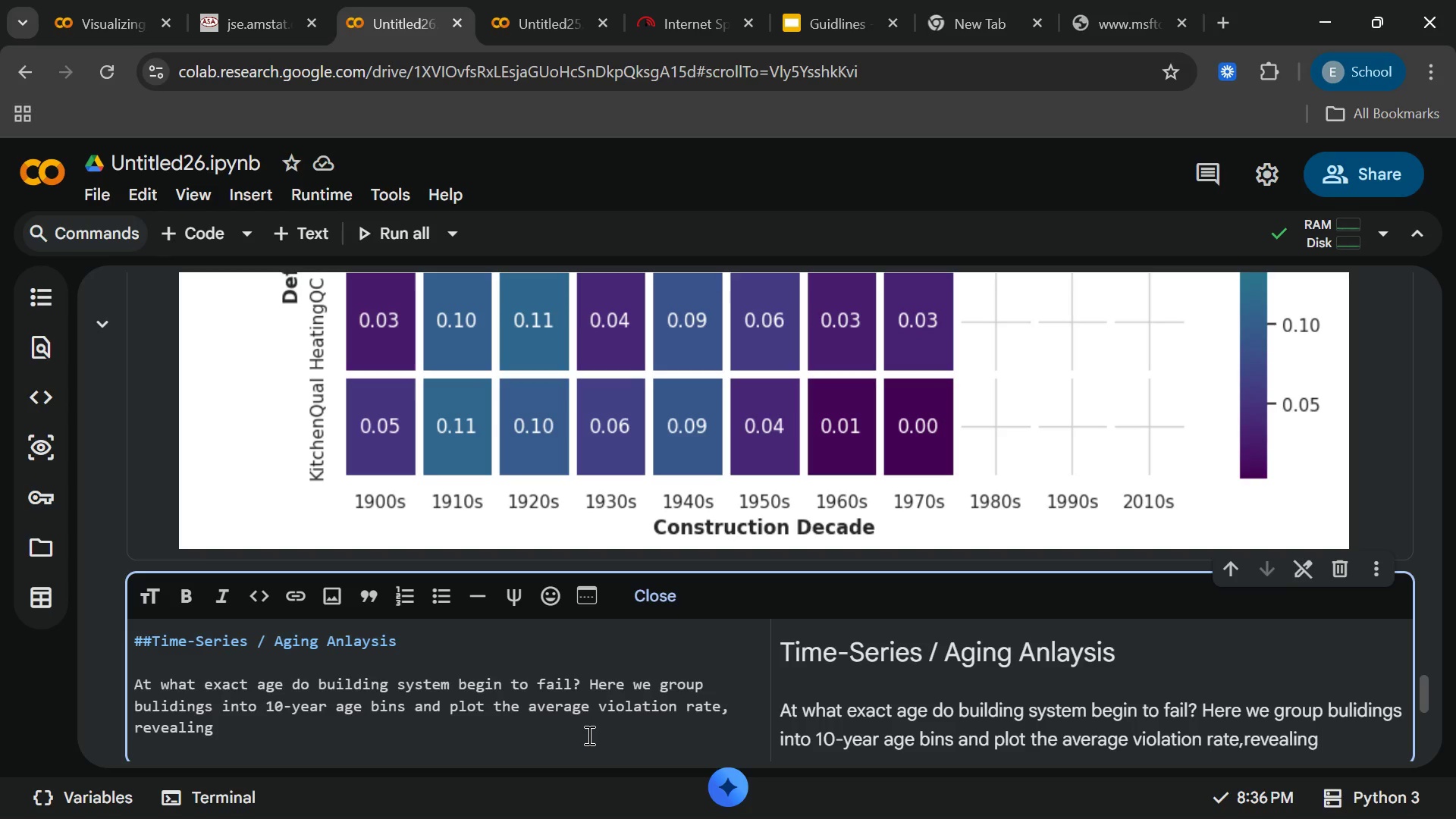 
wait(6.2)
 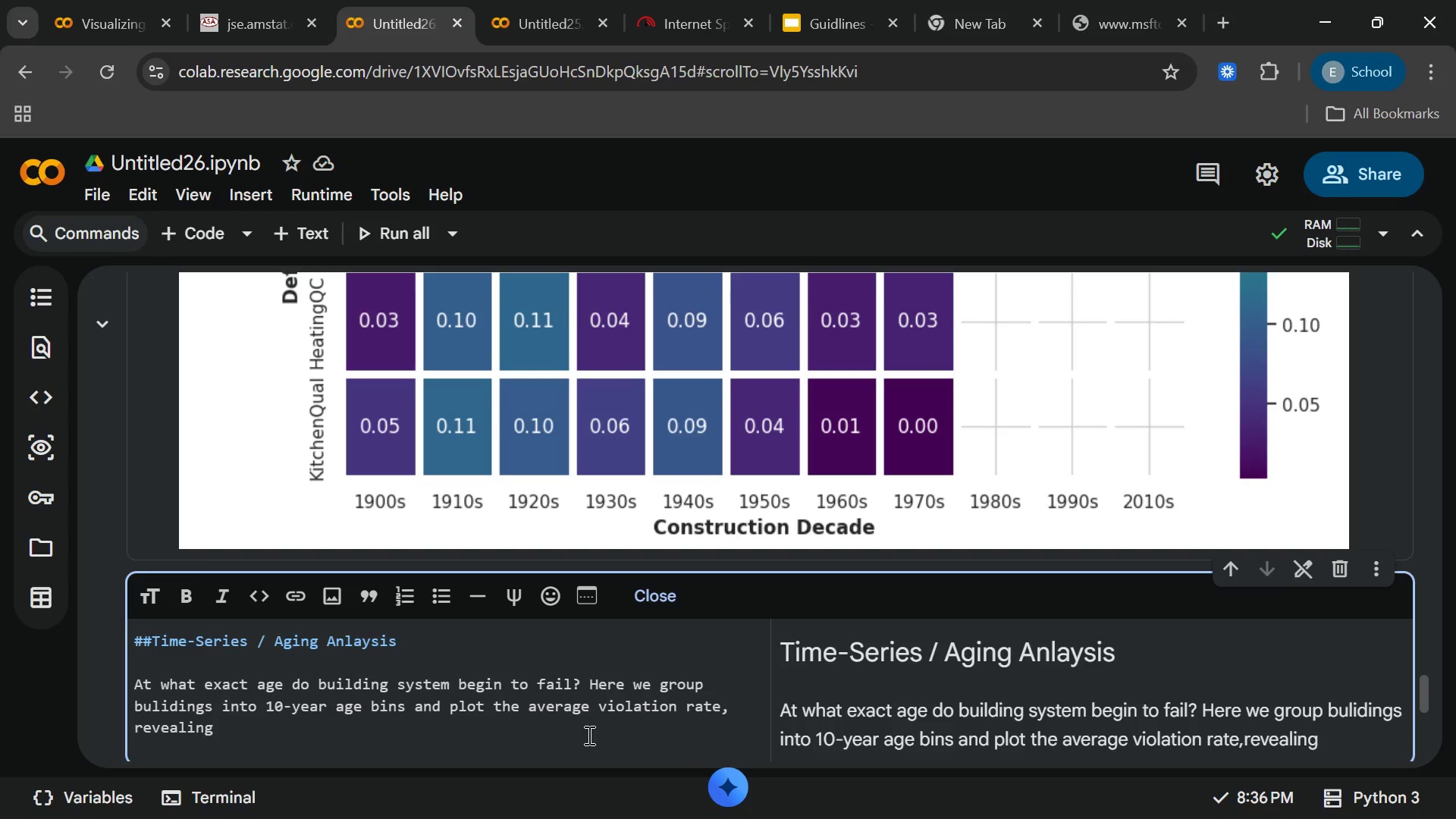 
type( the " )
 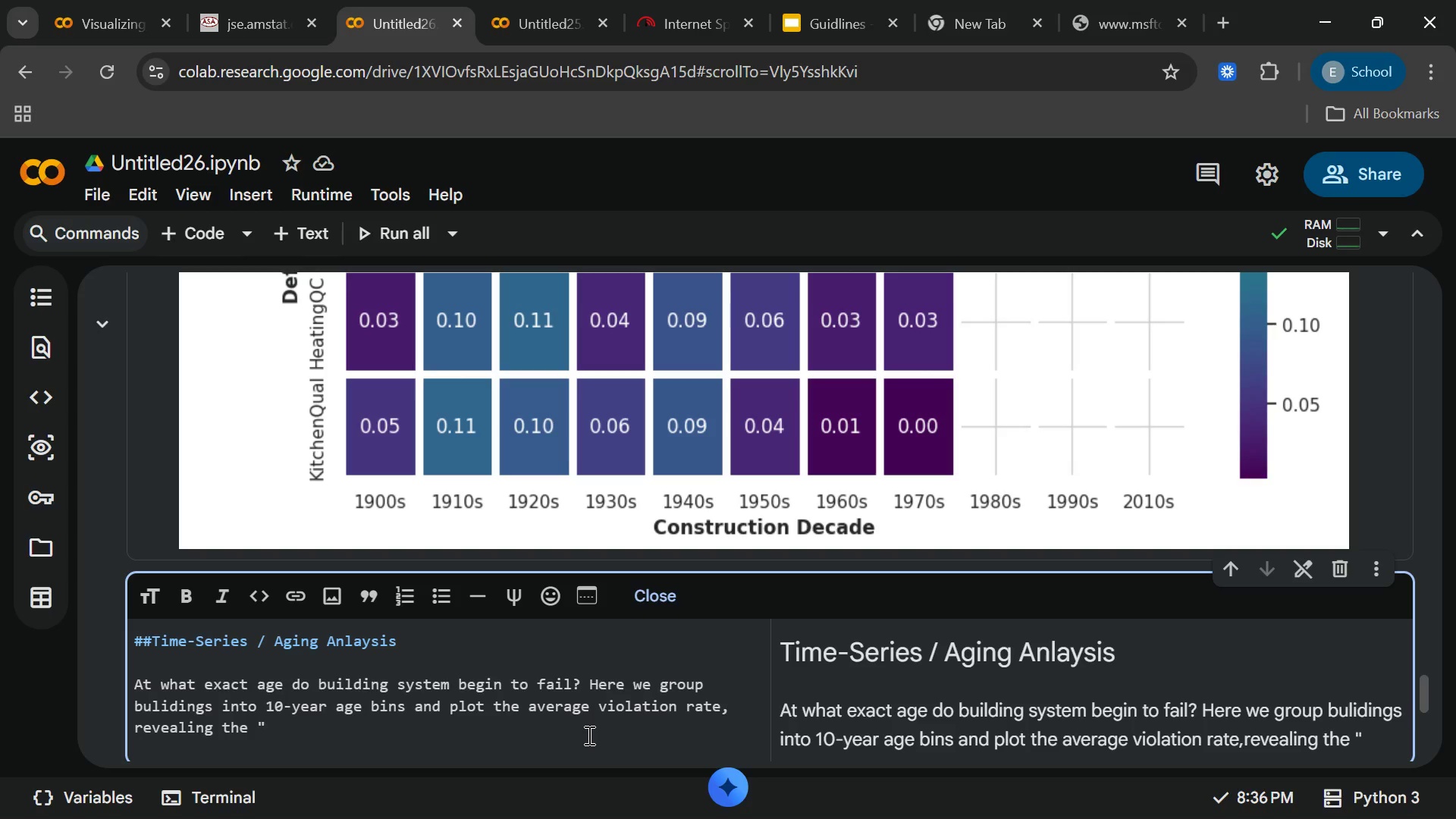 
type(lifecycle)
 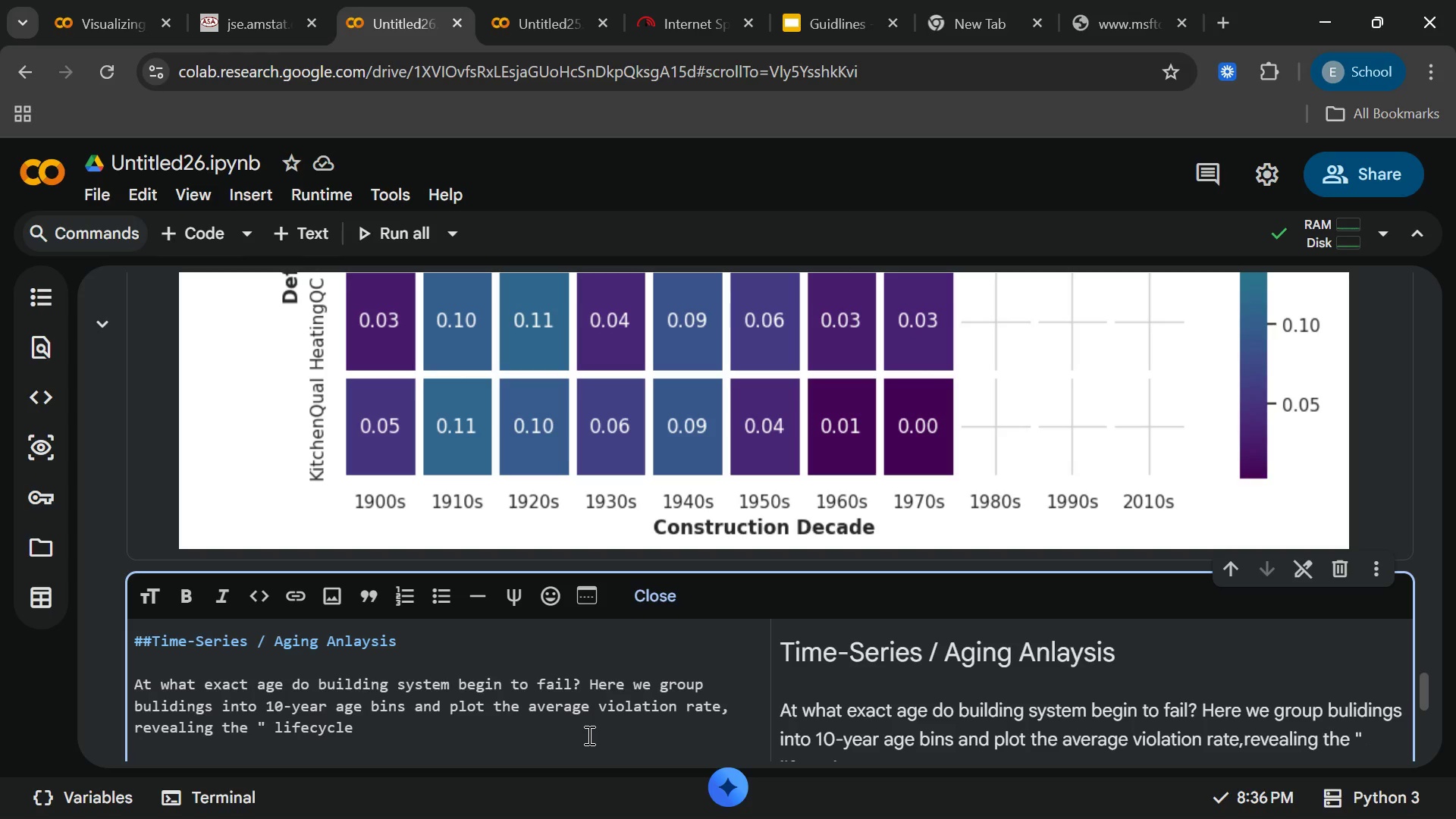 
type( degradatu)
key(Backspace)
 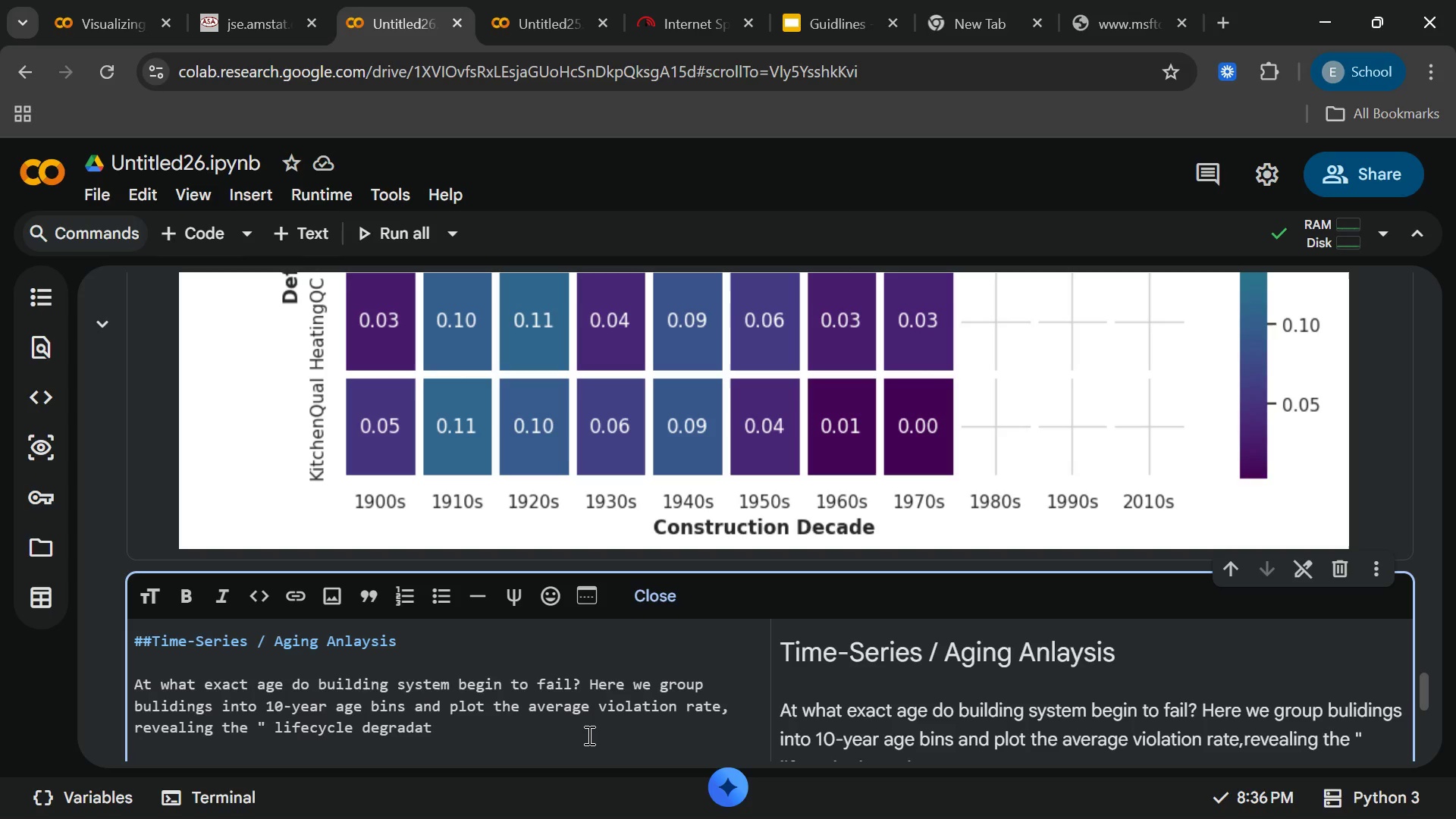 
type(ion curve,")
 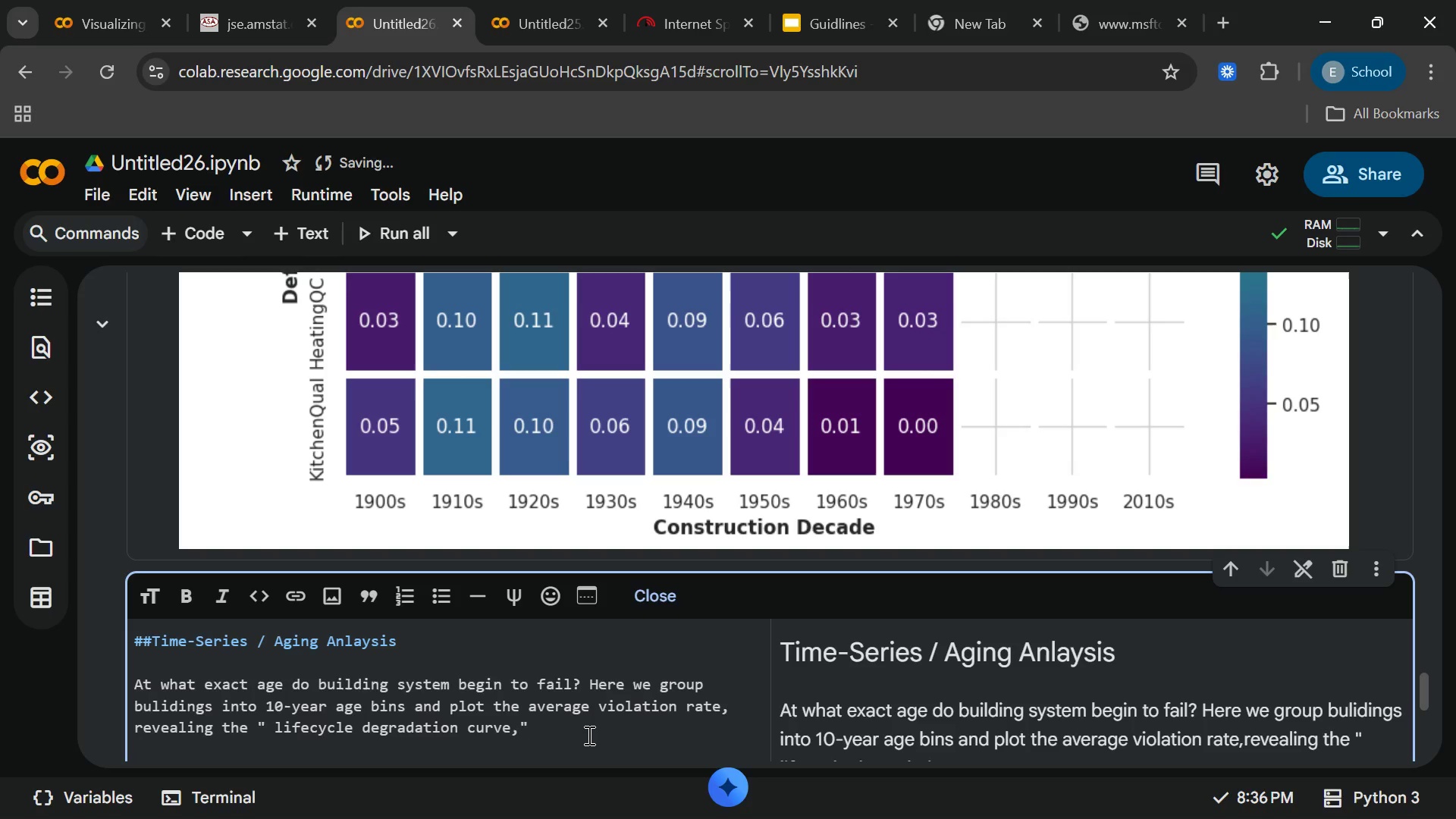 
left_click([275, 726])
 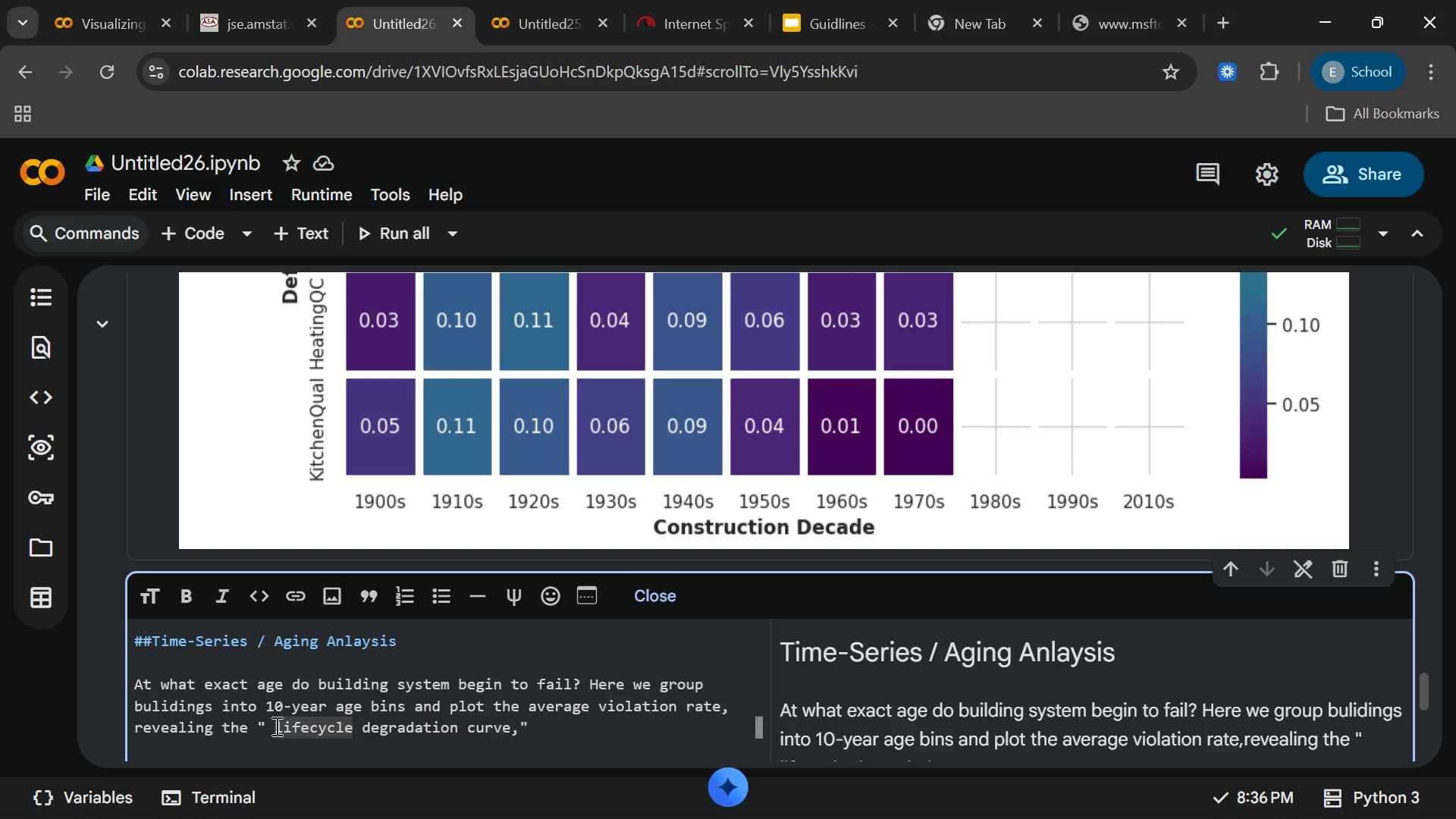 
key(Backspace)
 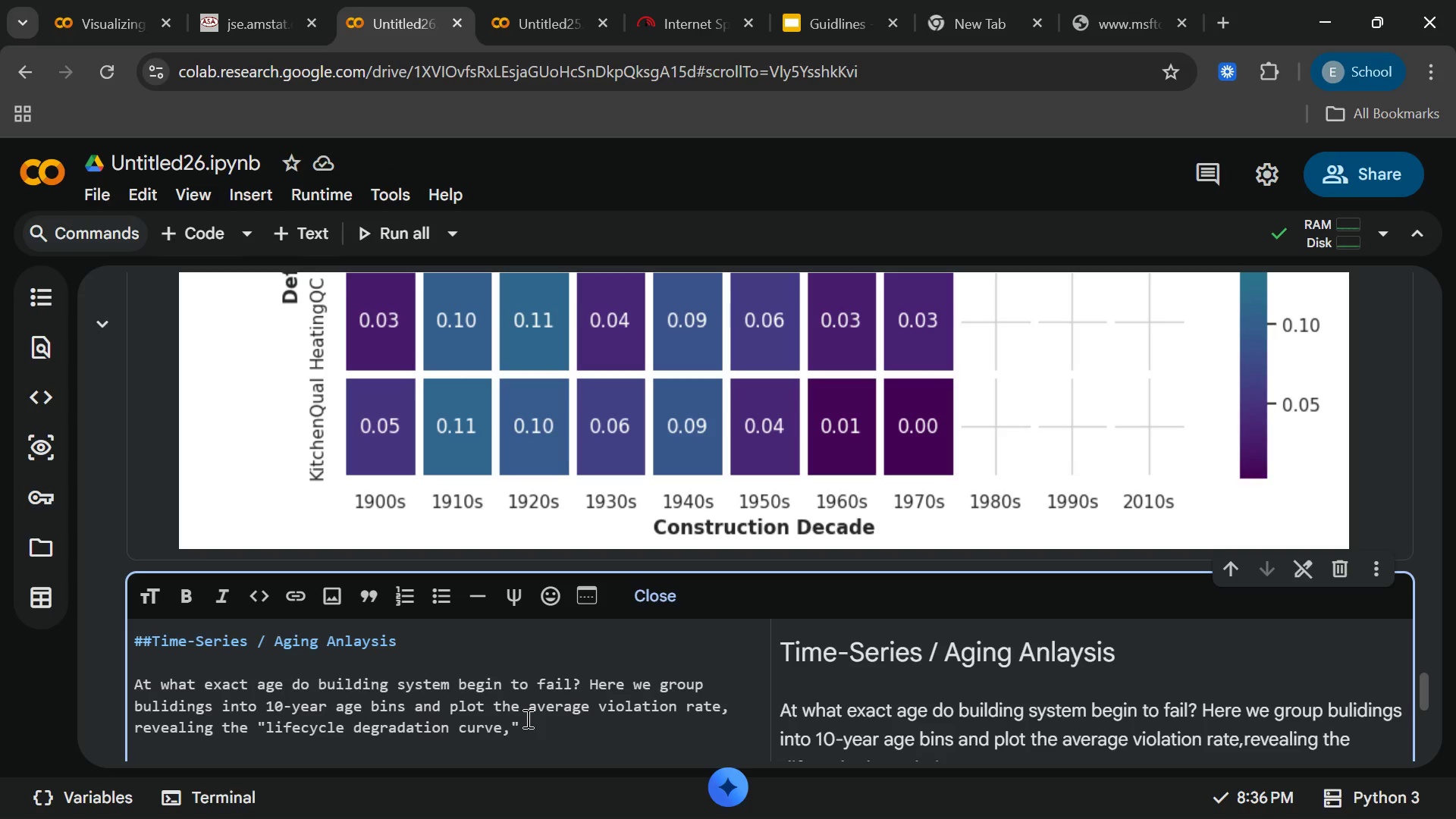 
left_click([512, 728])
 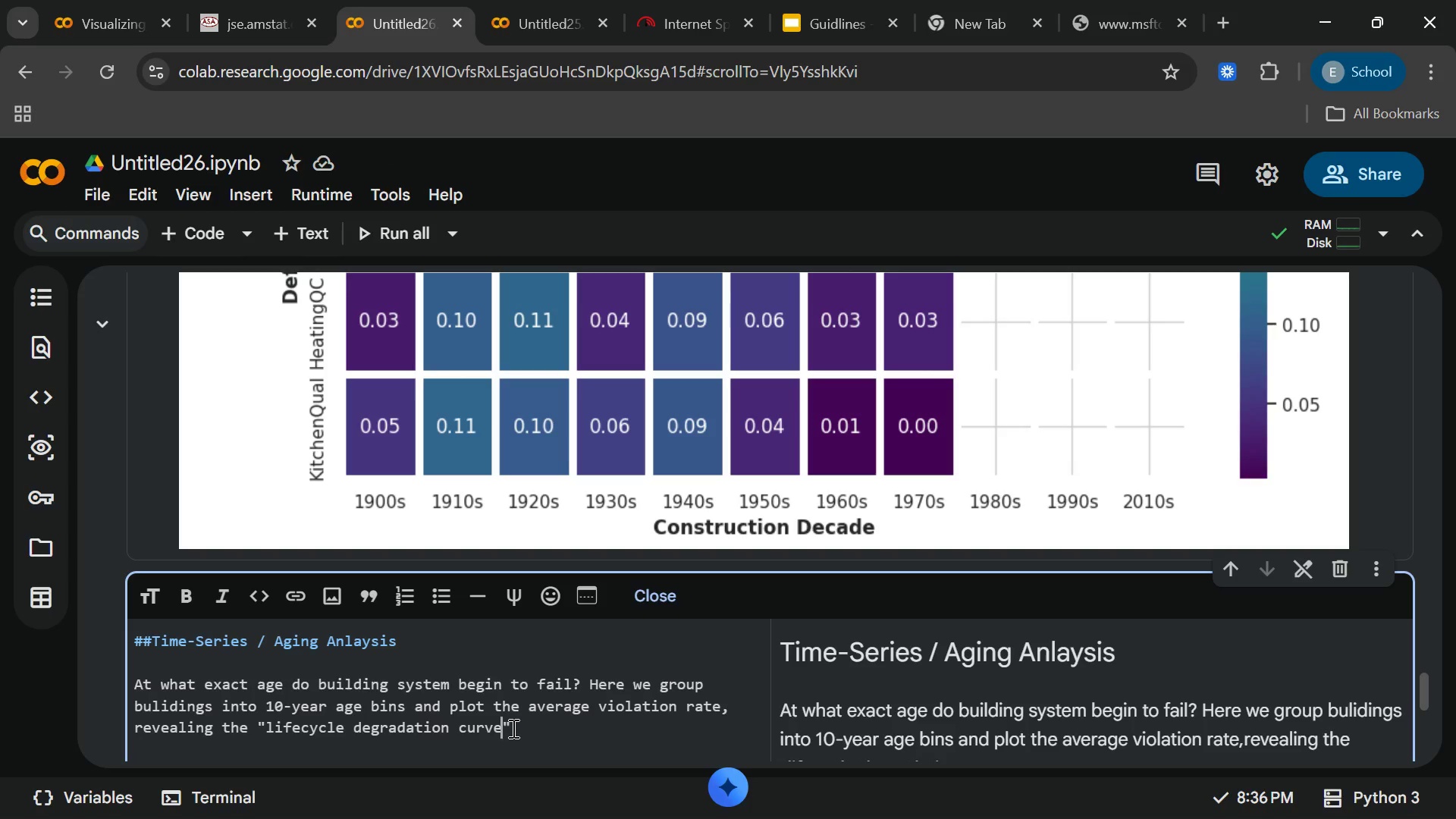 
key(Backspace)
 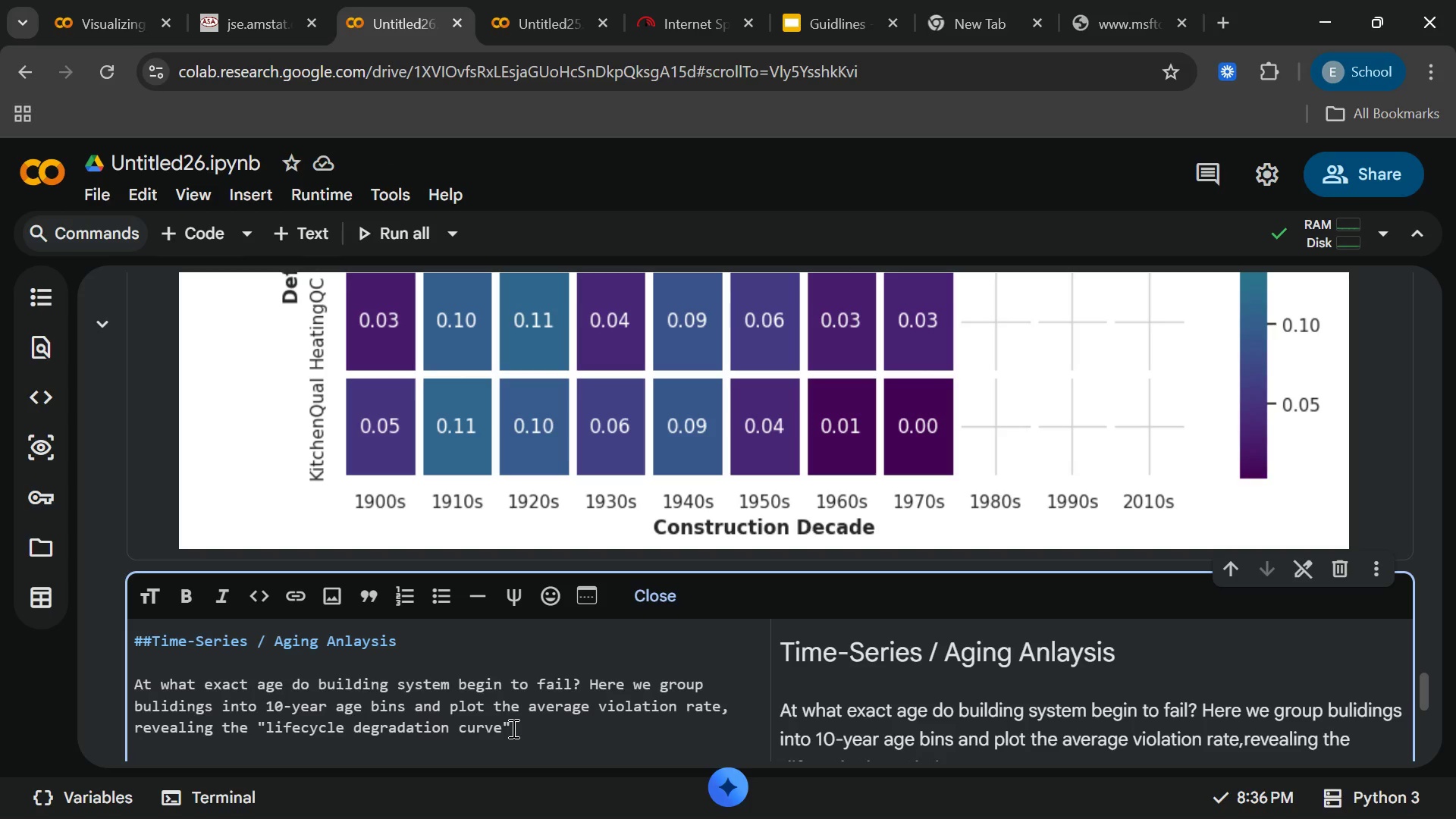 
key(Period)
 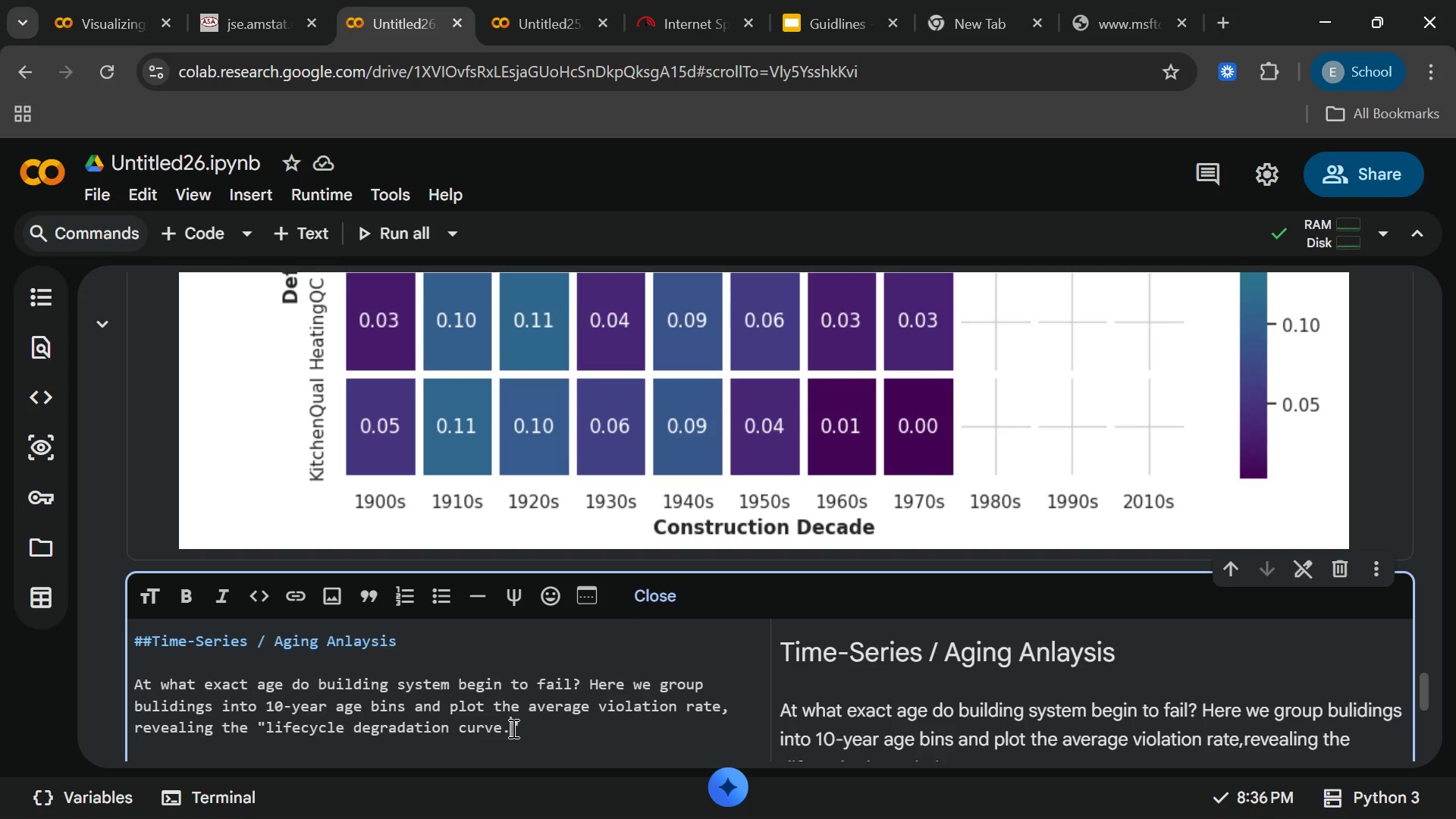 
key(ArrowRight)
 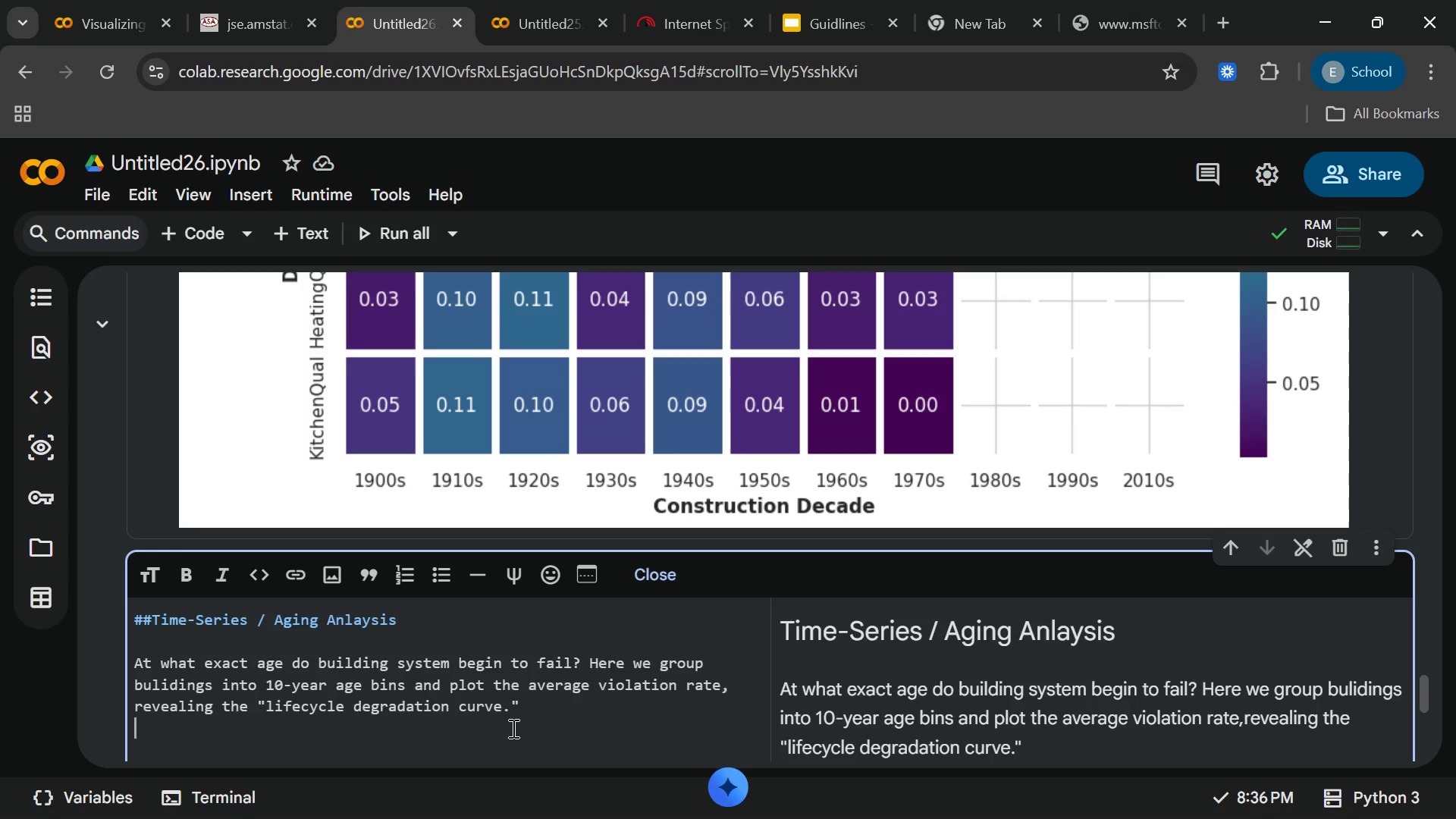 
key(Enter)
 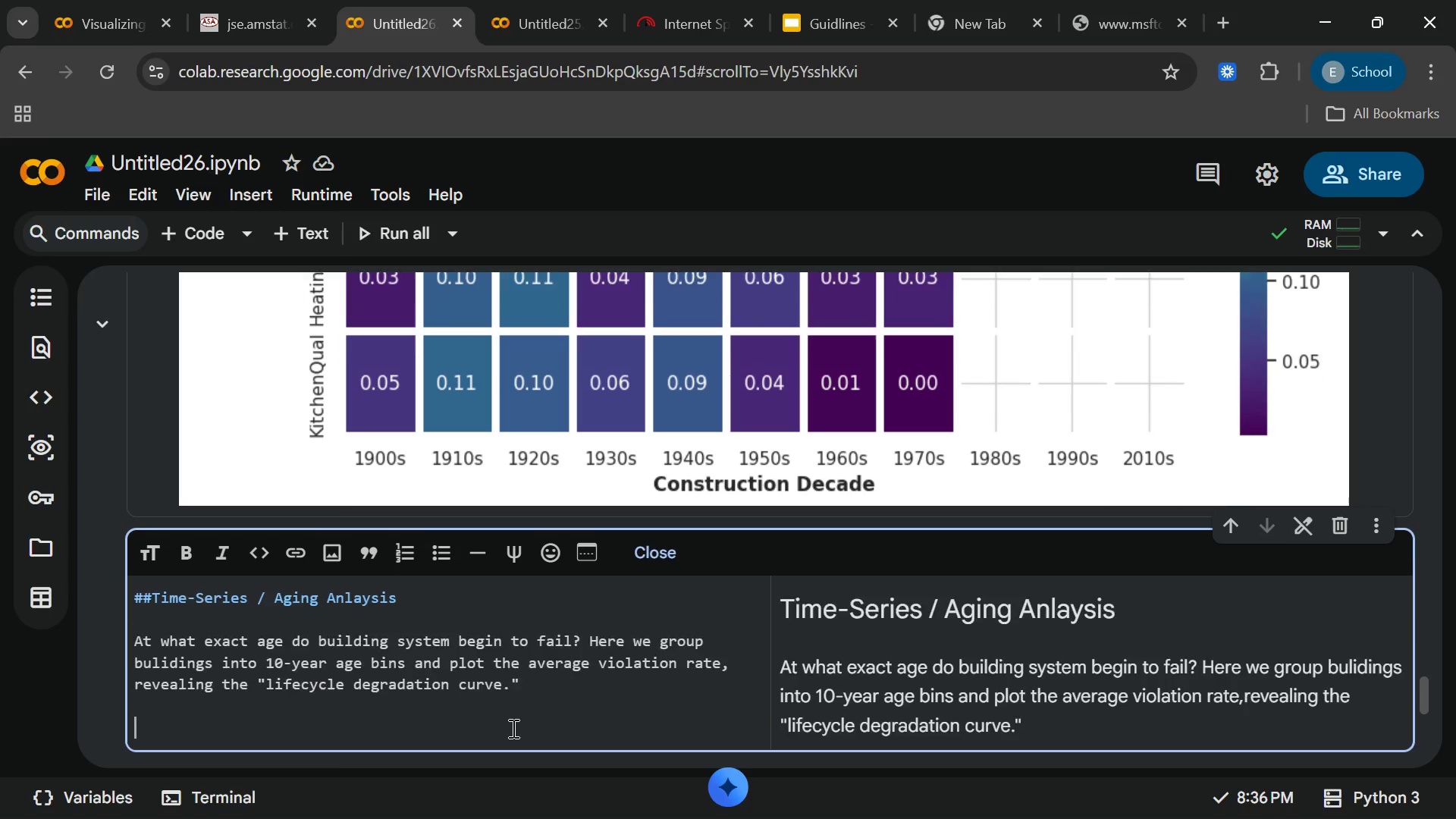 
key(Enter)
 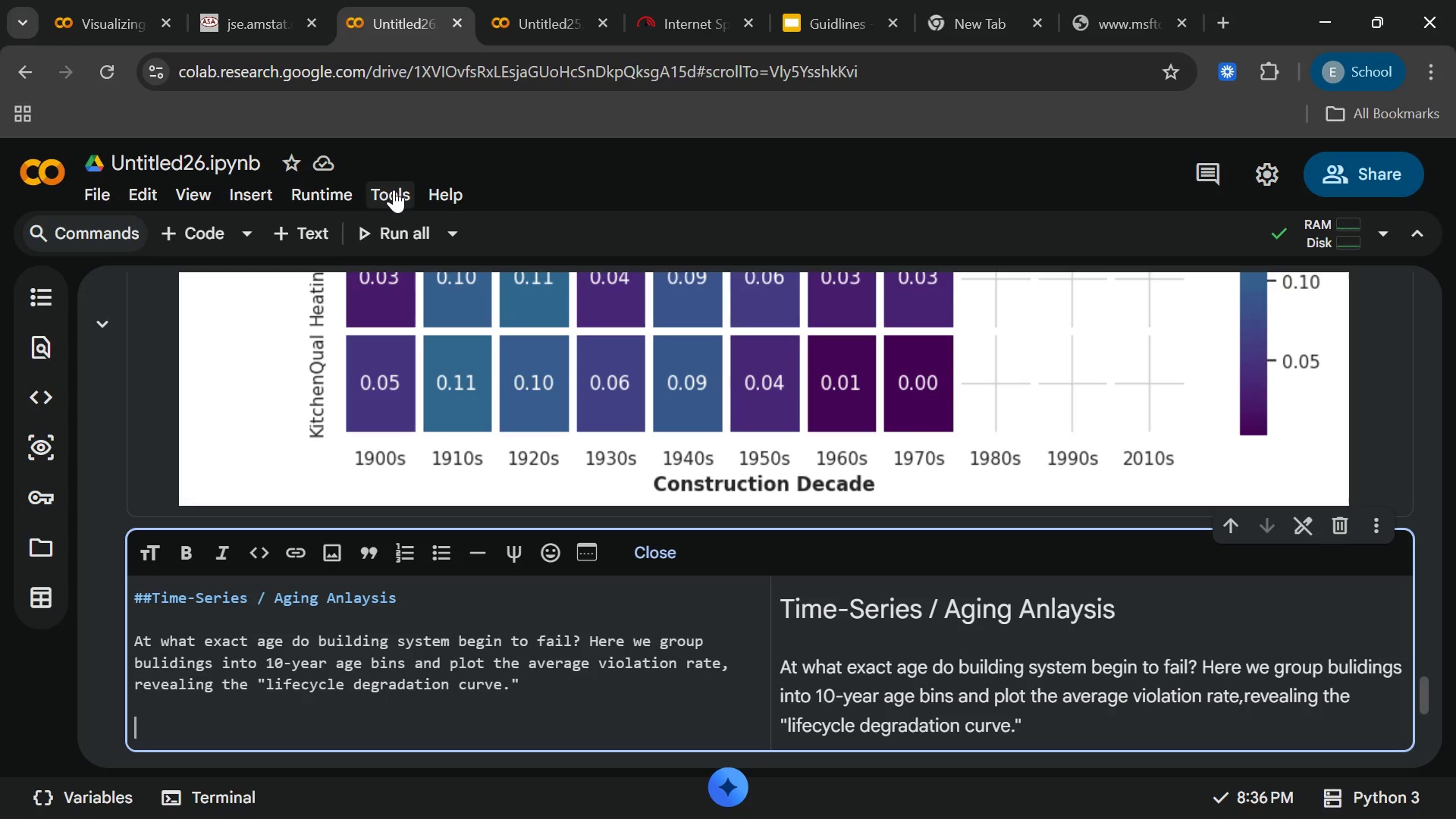 
left_click([218, 234])
 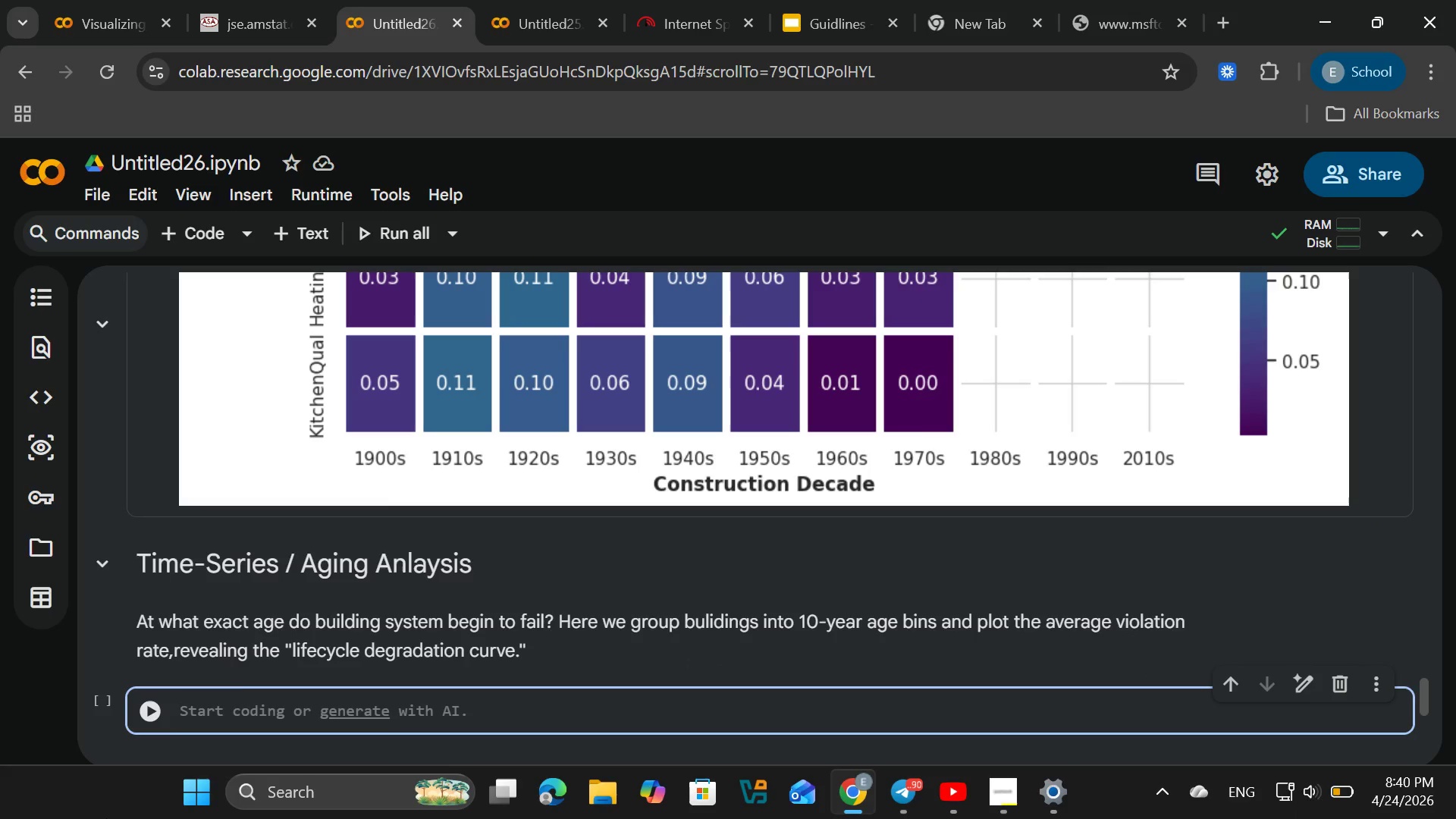 
type(df_def)
 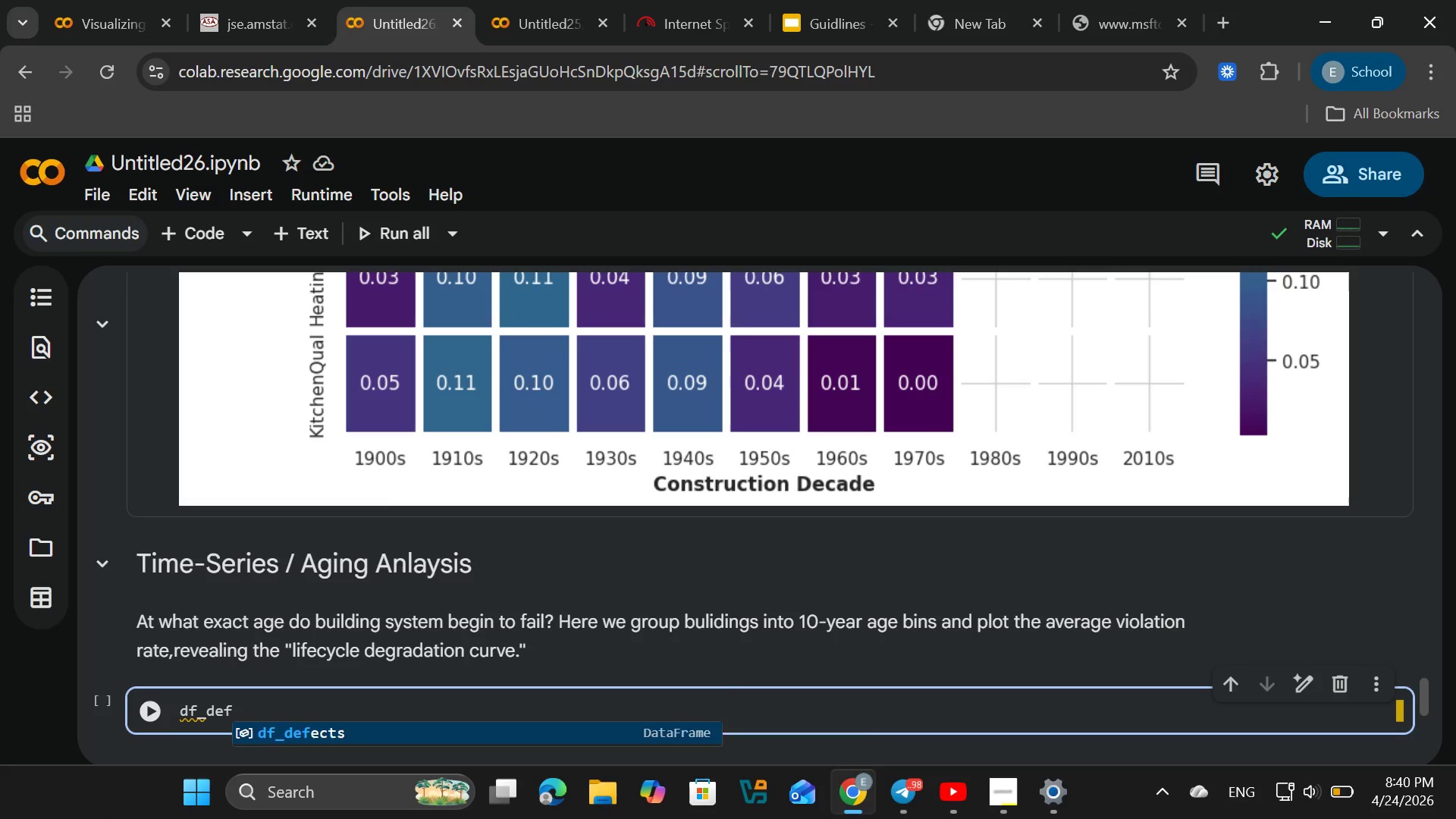 
key(Enter)
 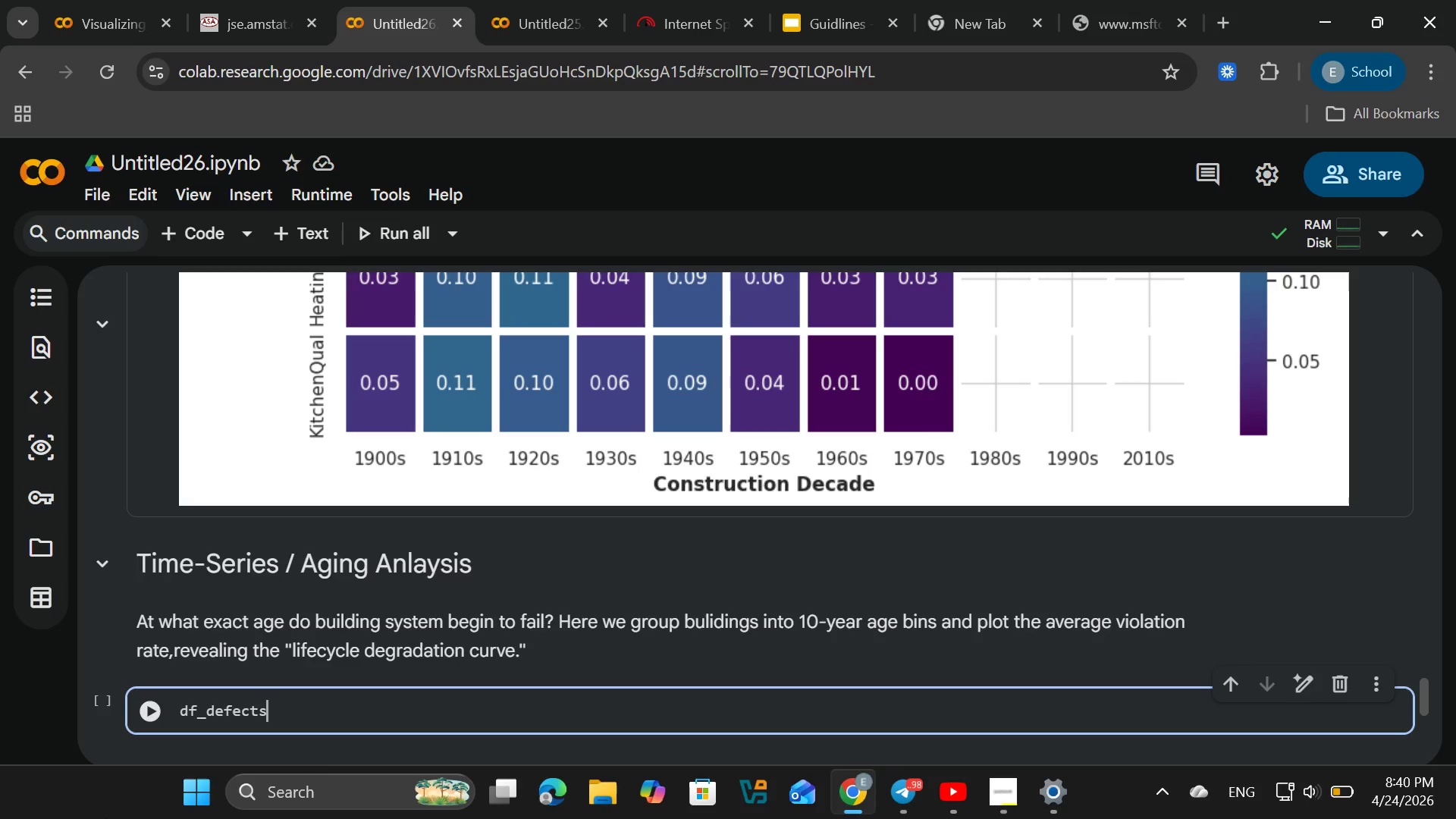 
type(["age)
key(Backspace)
key(Backspace)
key(Backspace)
type(Age_Bin)
 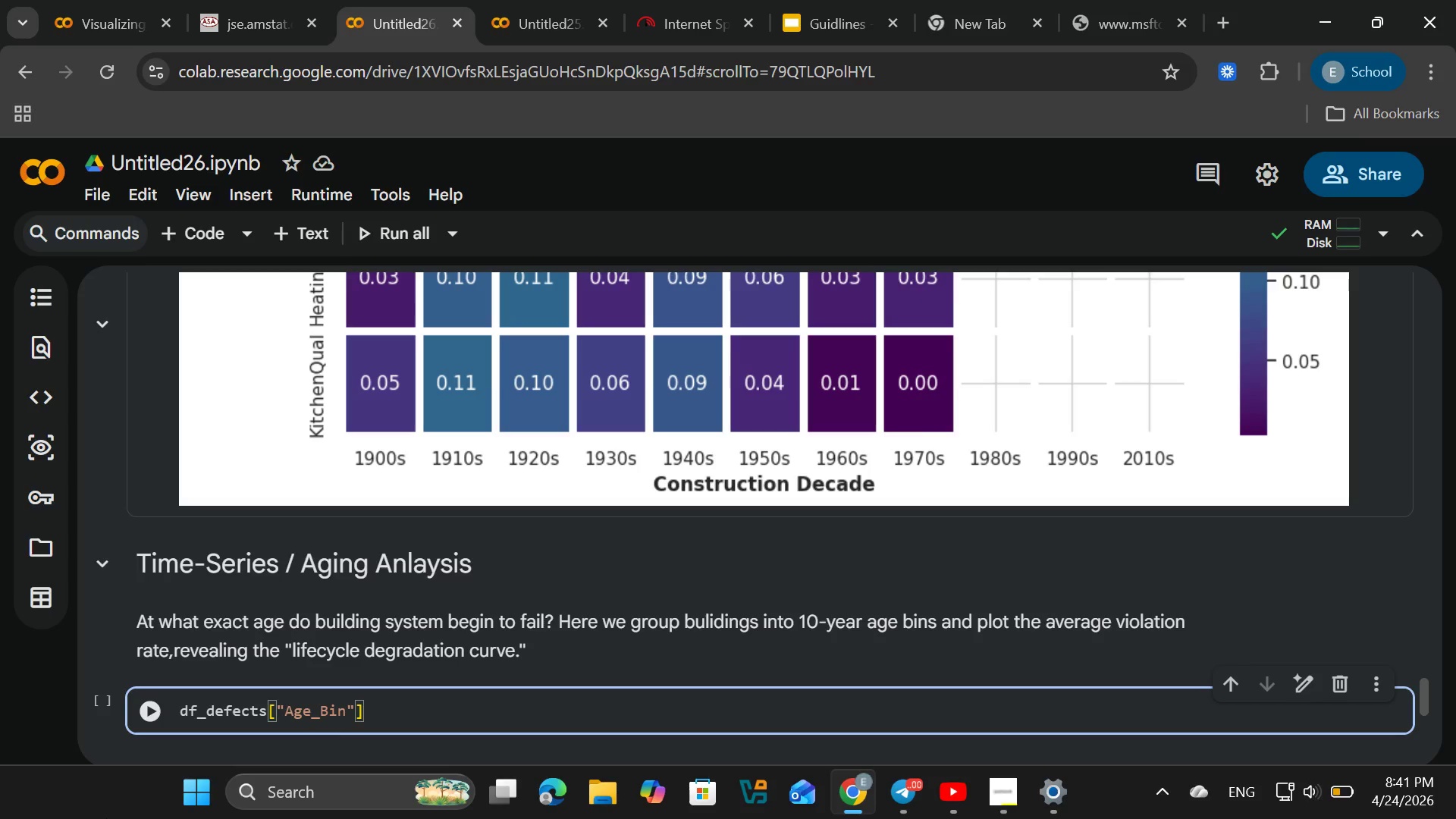 
key(ArrowRight)
 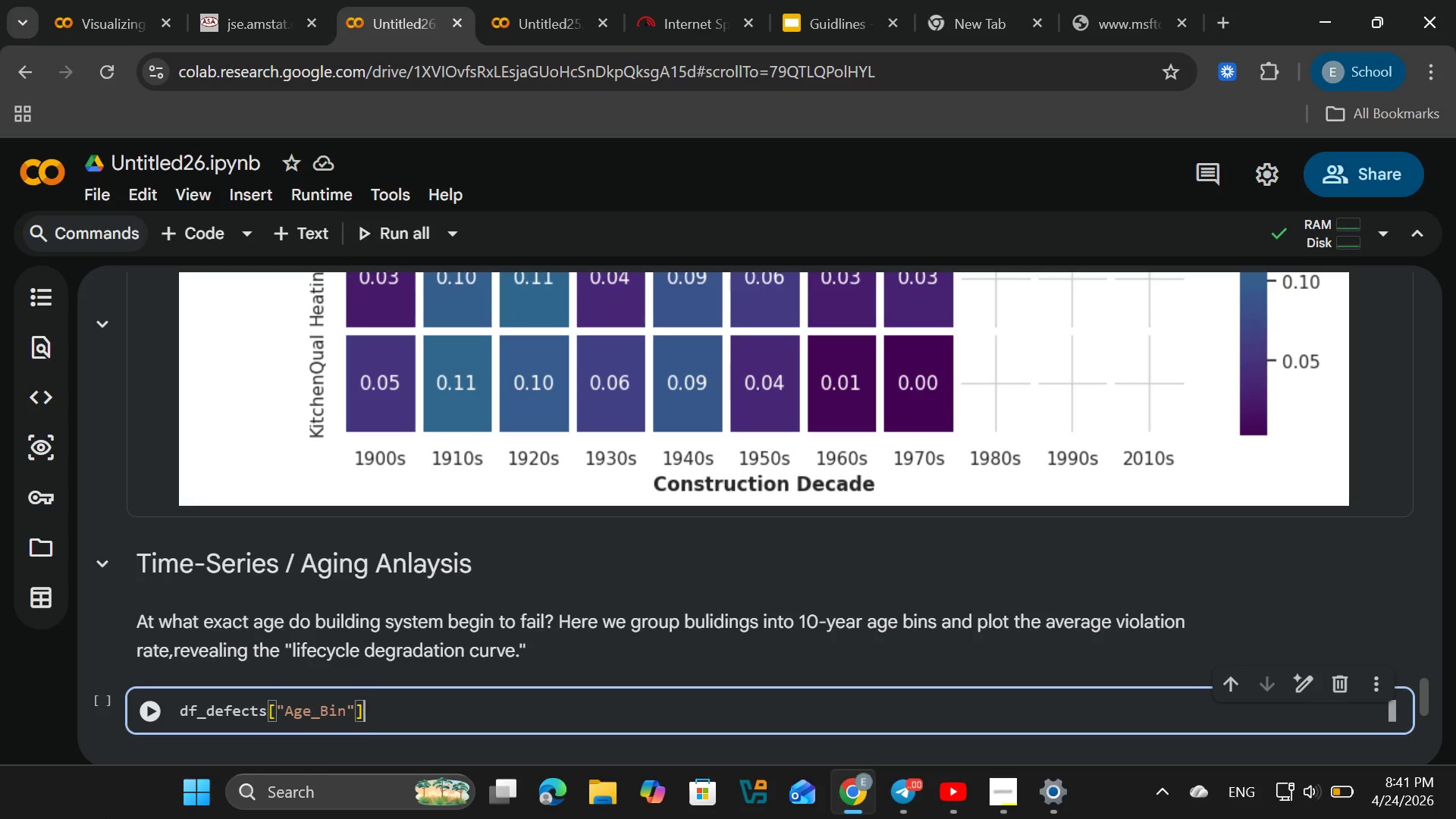 
key(ArrowRight)
 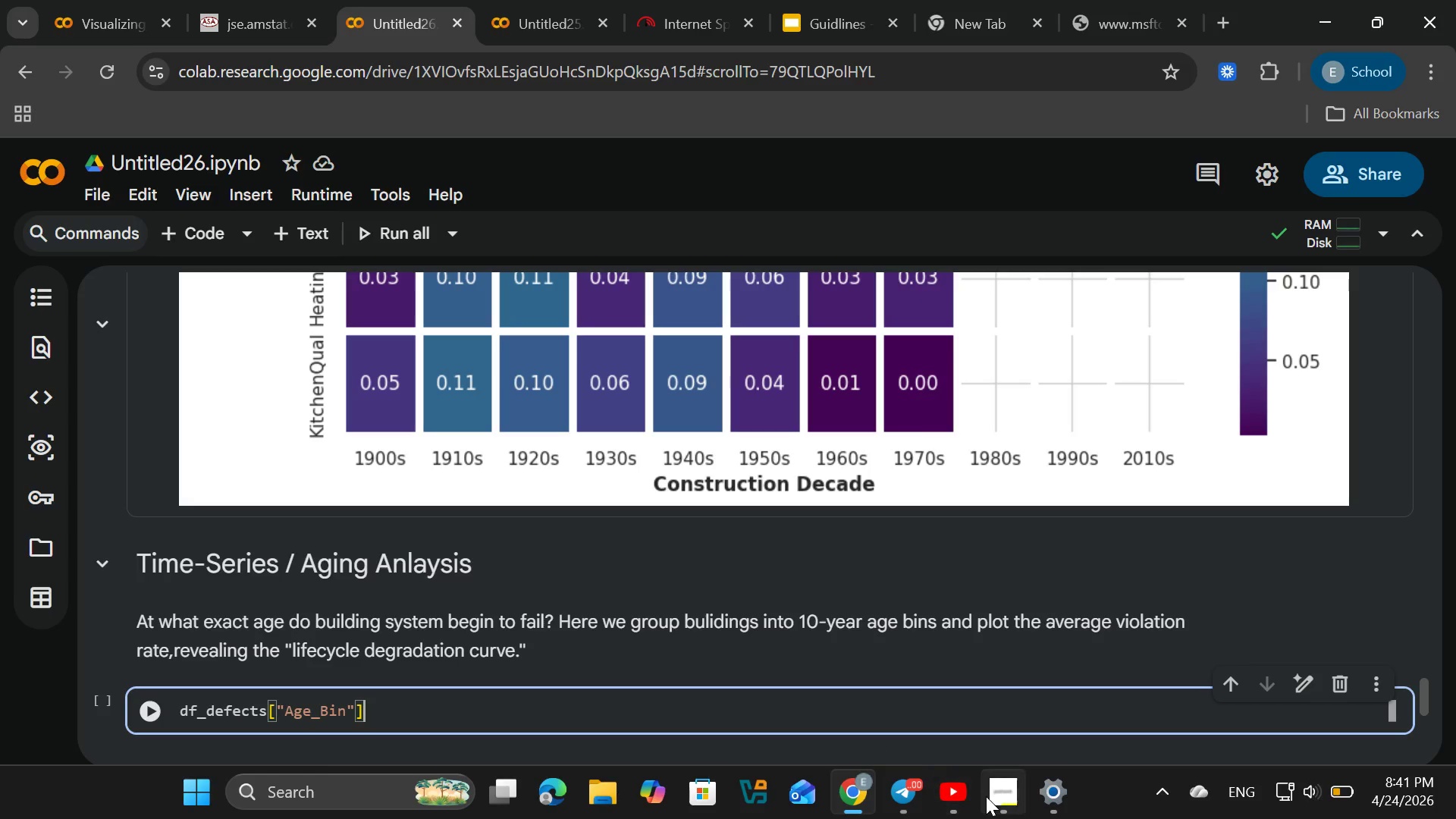 
left_click([986, 796])